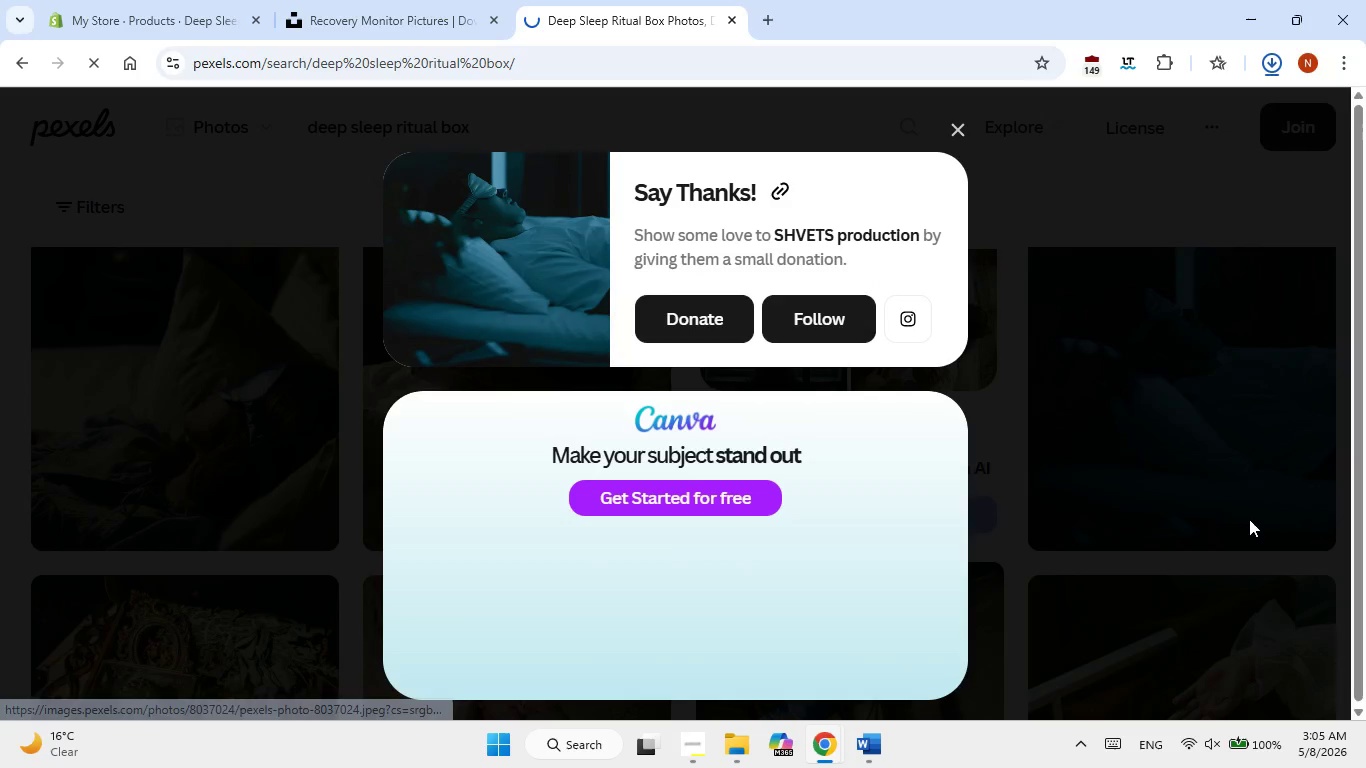 
scroll: coordinate [1072, 520], scroll_direction: down, amount: 1.0
 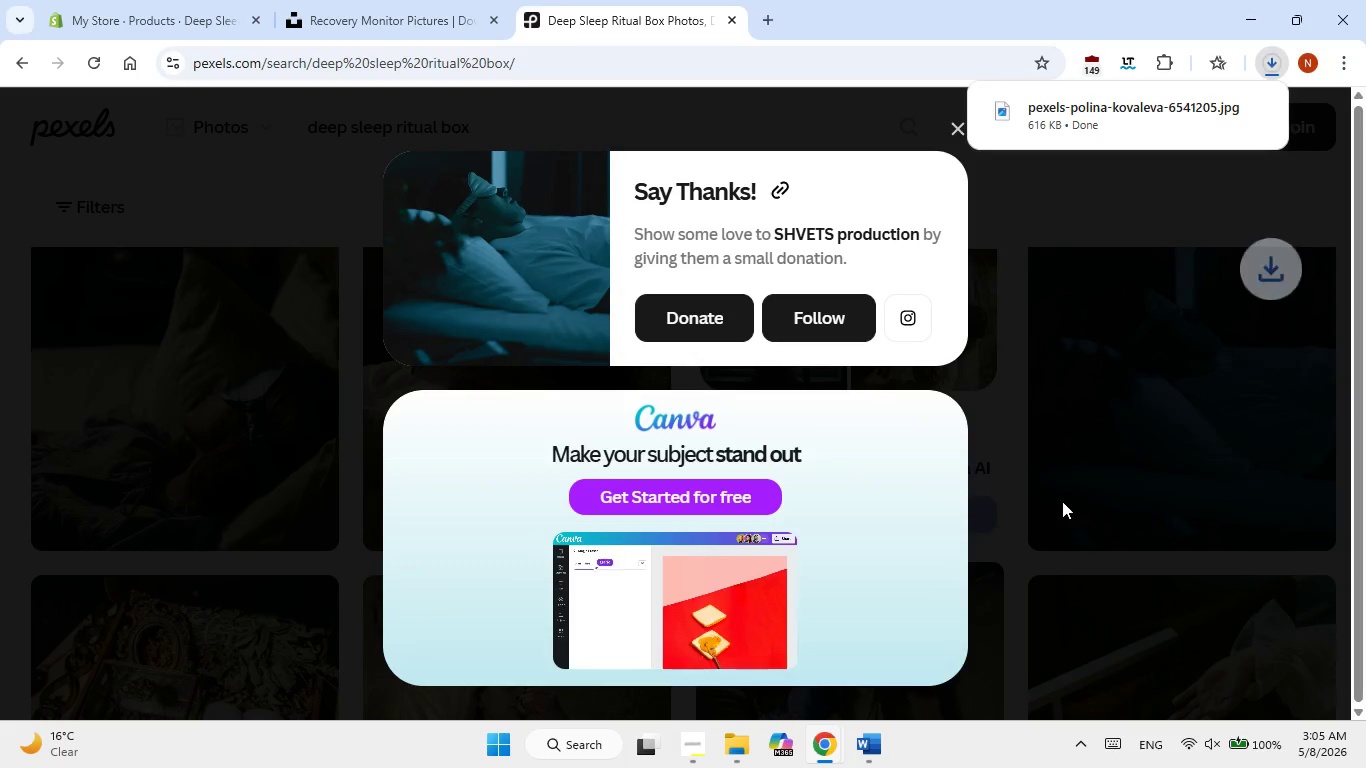 
left_click([1062, 501])
 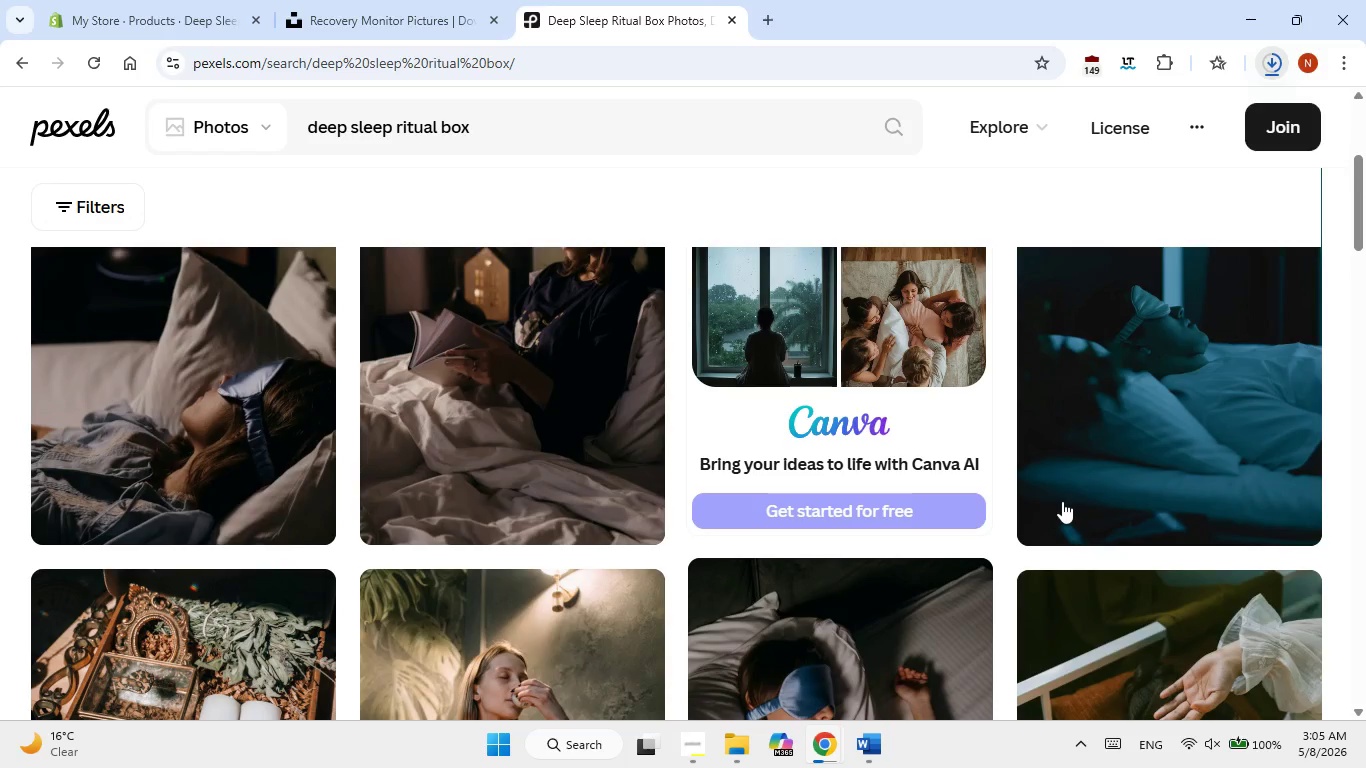 
scroll: coordinate [982, 621], scroll_direction: down, amount: 2.0
 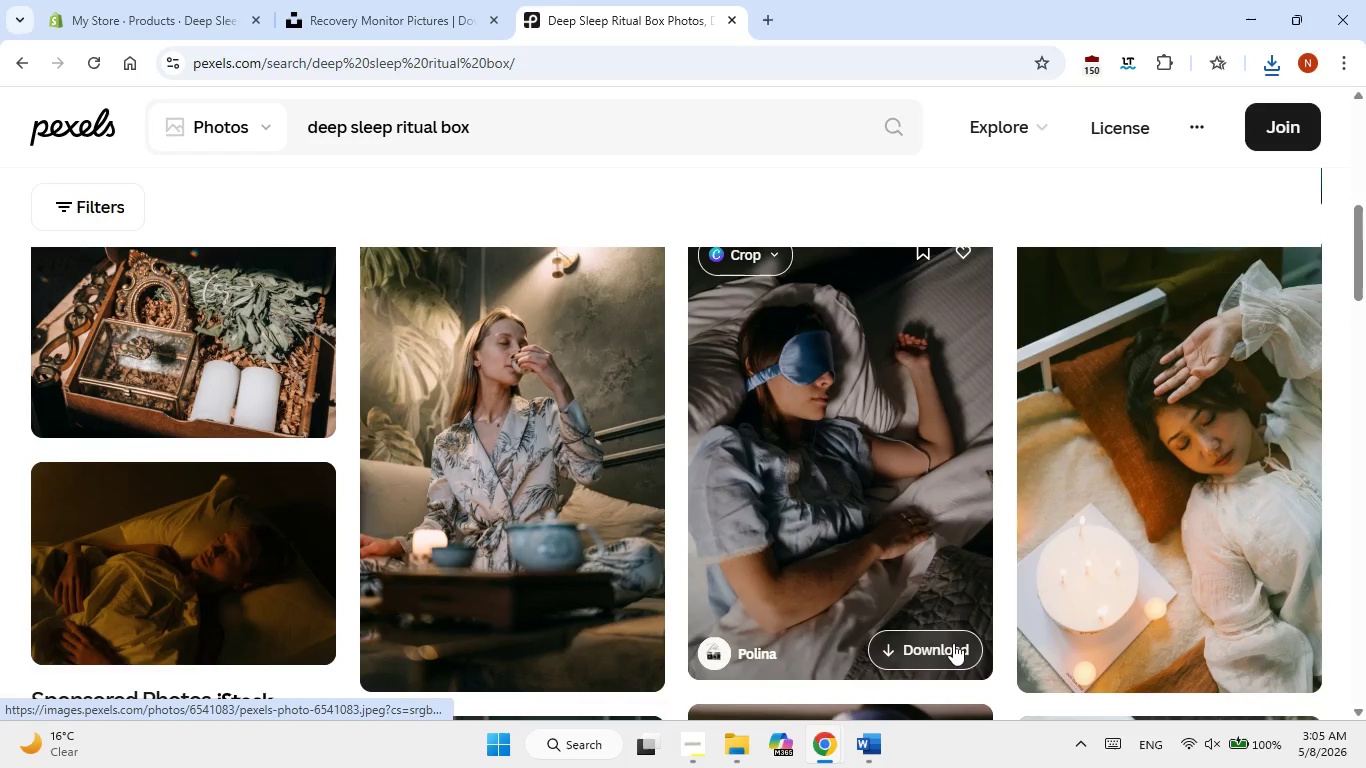 
left_click([953, 642])
 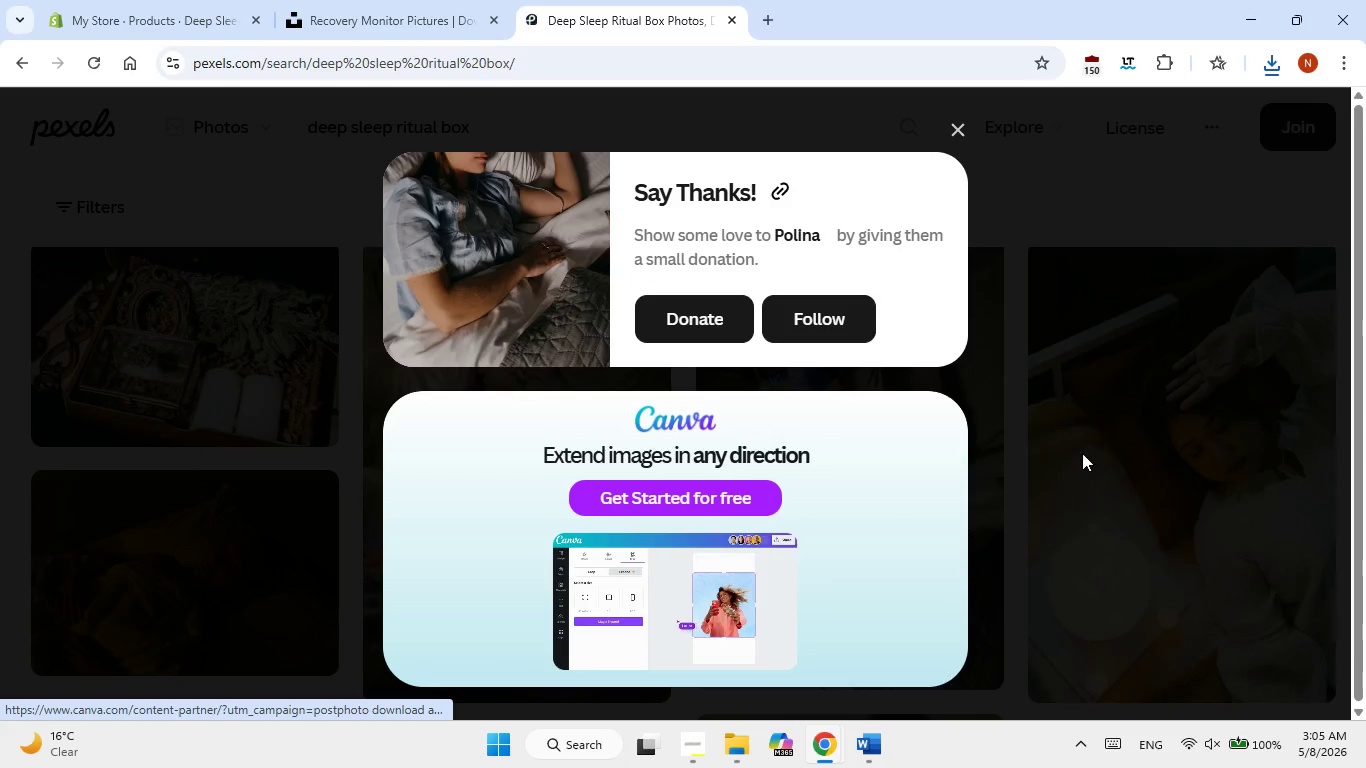 
left_click([1085, 450])
 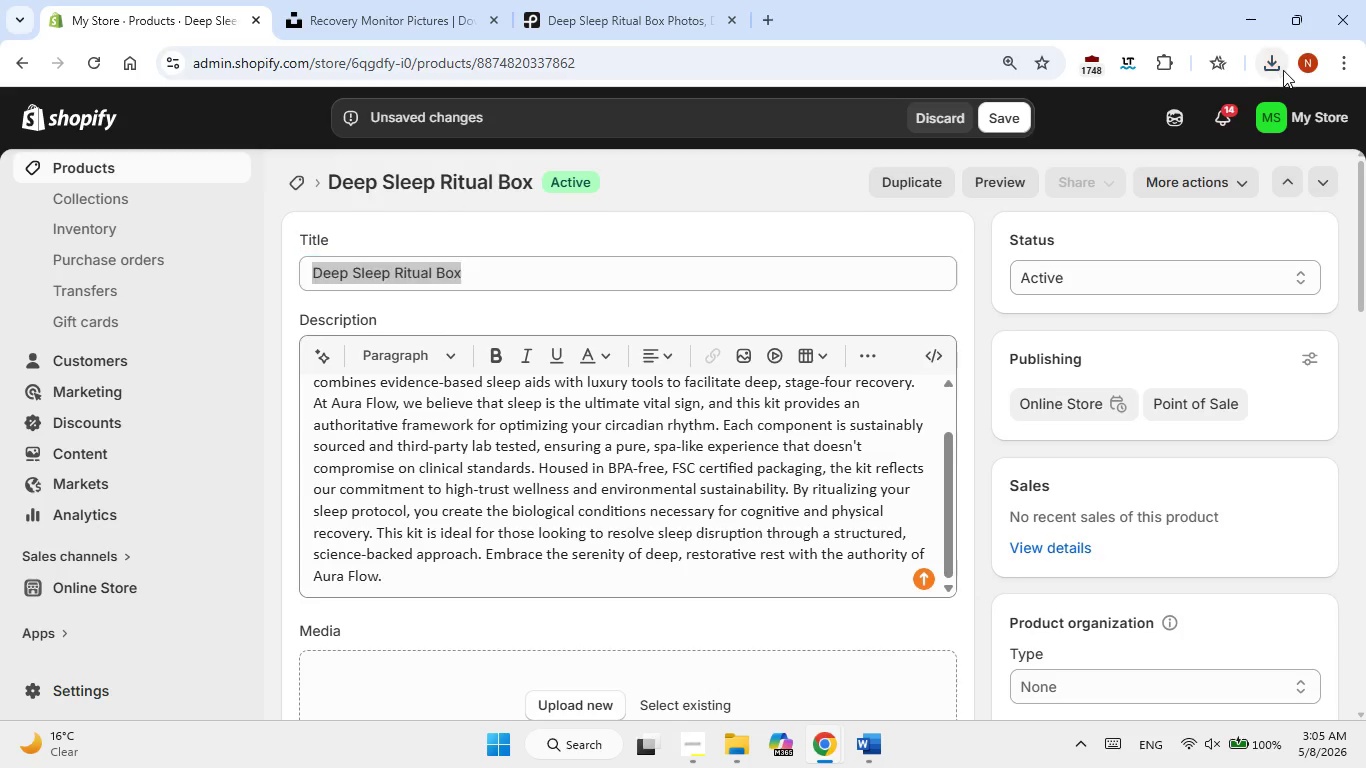 
left_click_drag(start_coordinate=[993, 164], to_coordinate=[618, 663])
 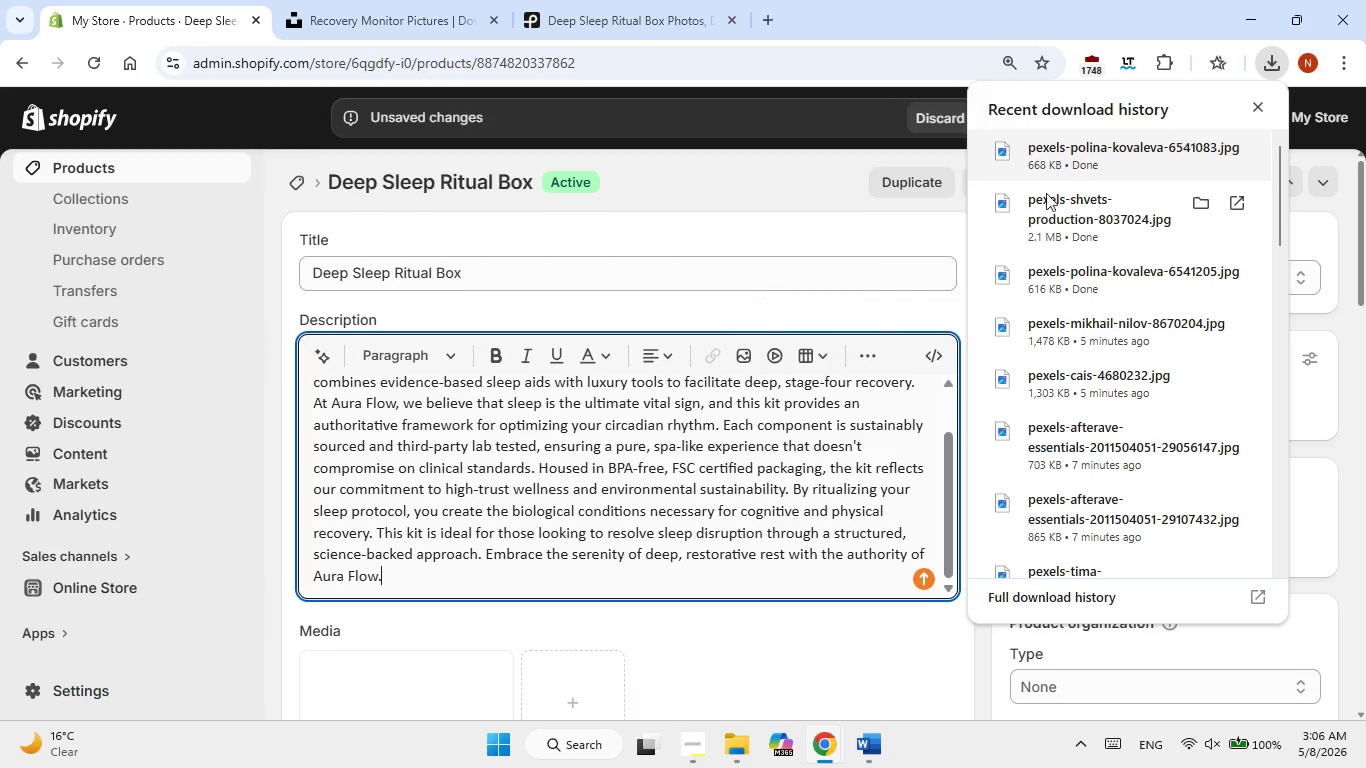 
left_click_drag(start_coordinate=[1043, 203], to_coordinate=[741, 690])
 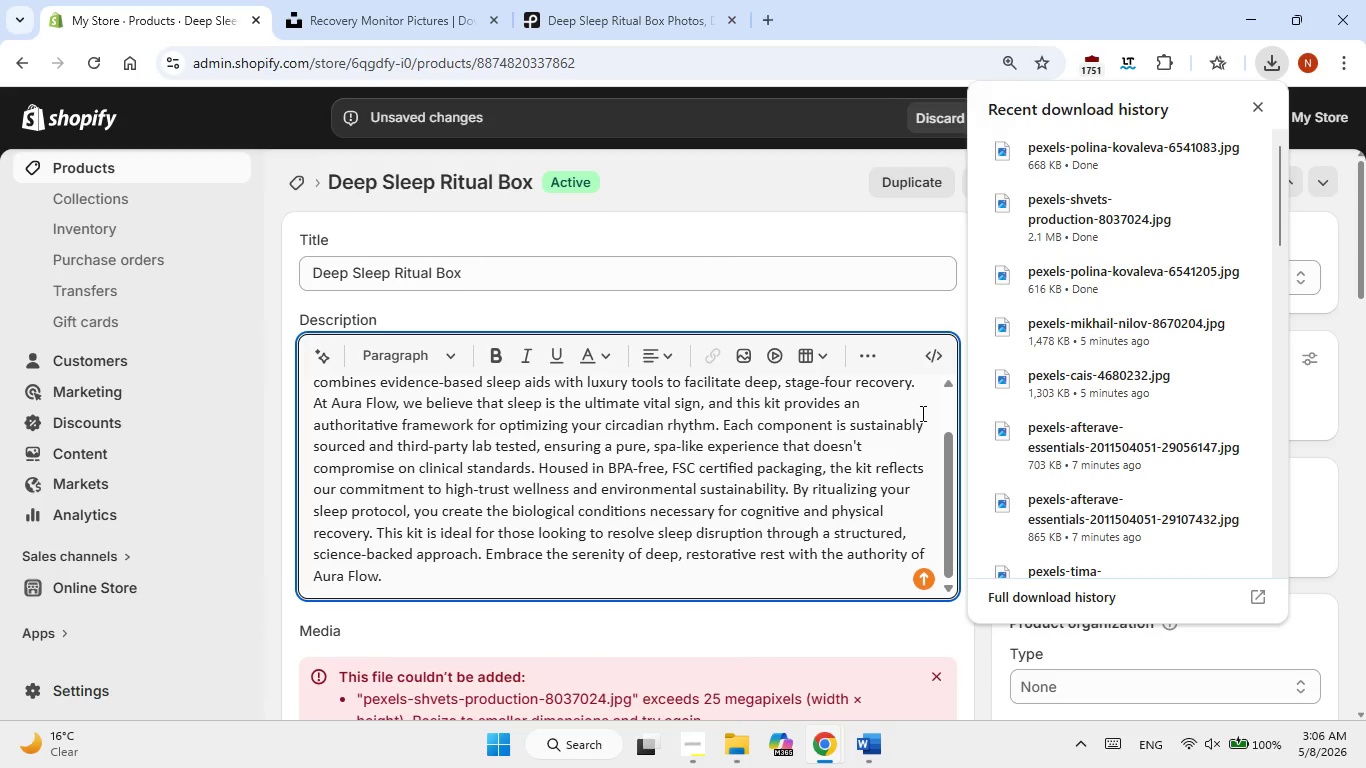 
scroll: coordinate [923, 404], scroll_direction: down, amount: 1.0
 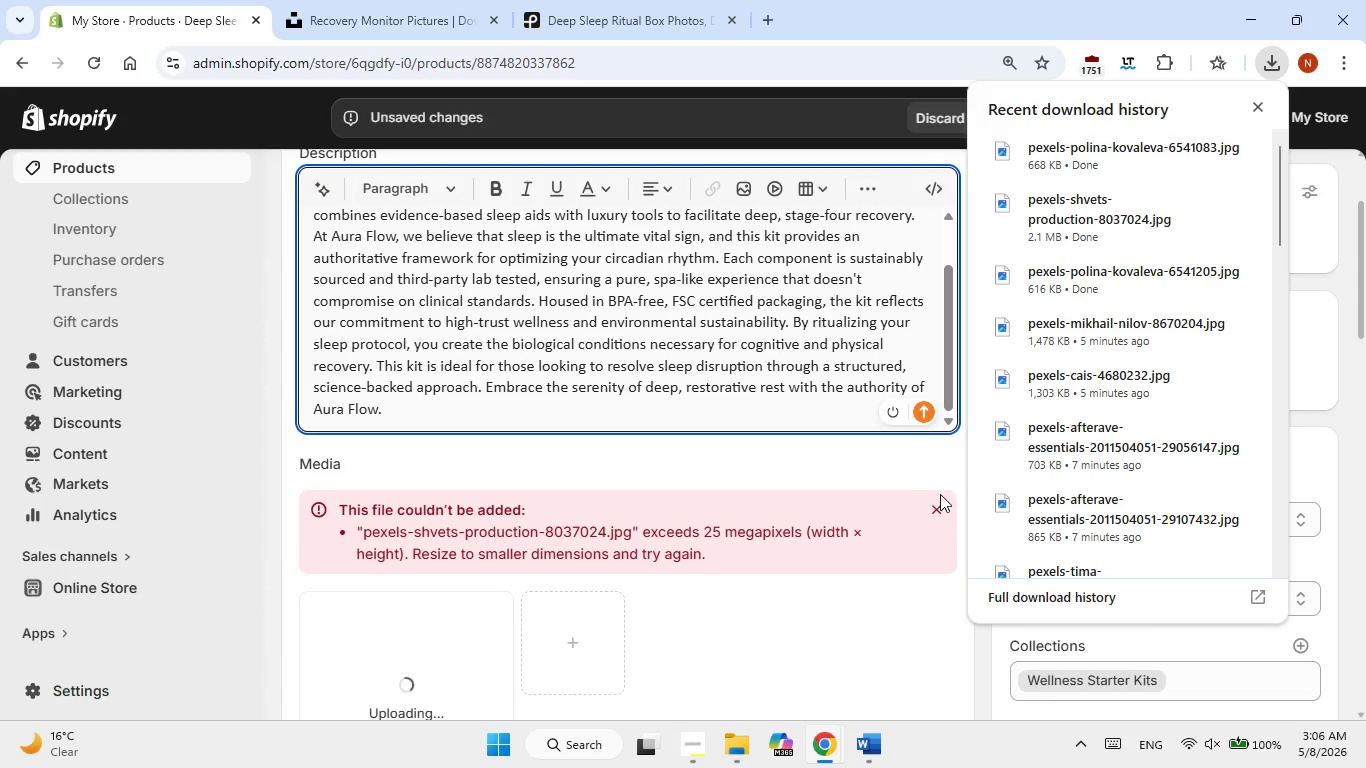 
left_click([937, 514])
 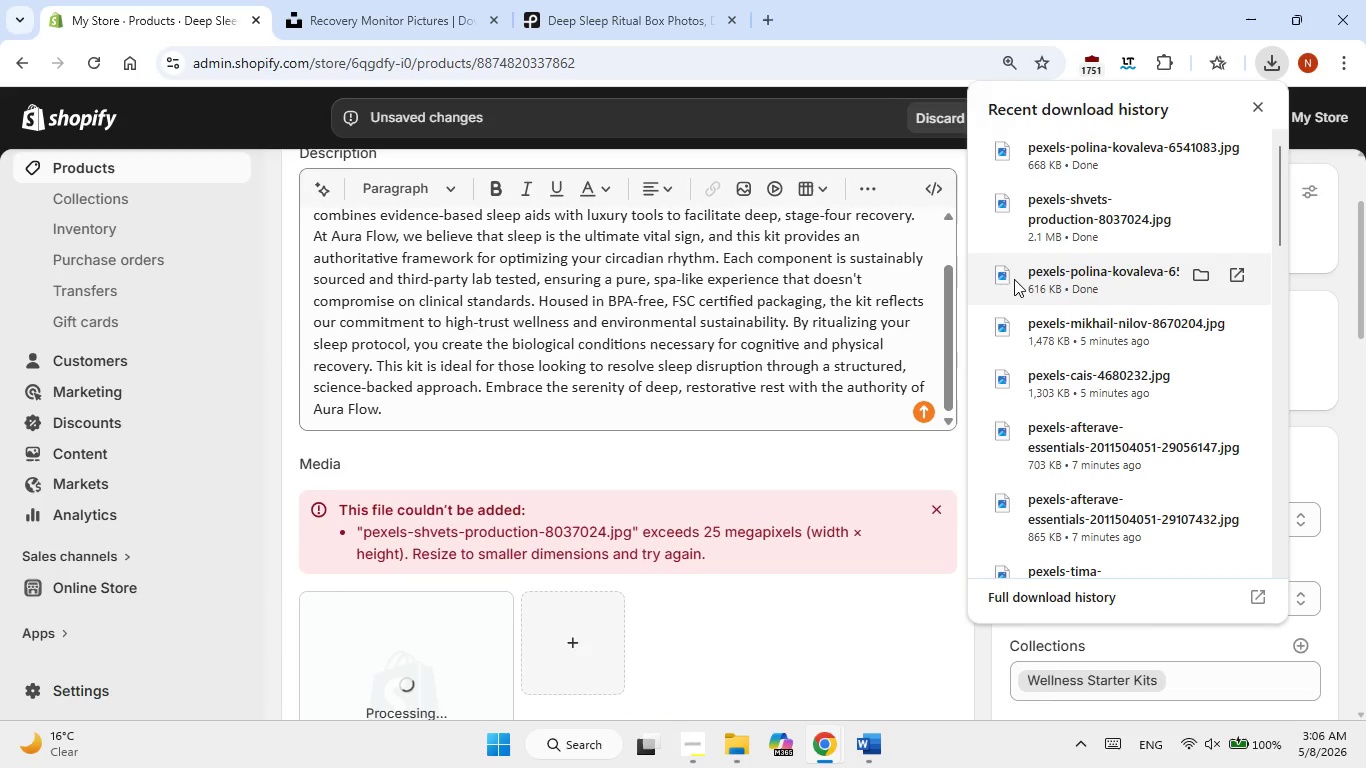 
left_click_drag(start_coordinate=[1014, 296], to_coordinate=[812, 621])
 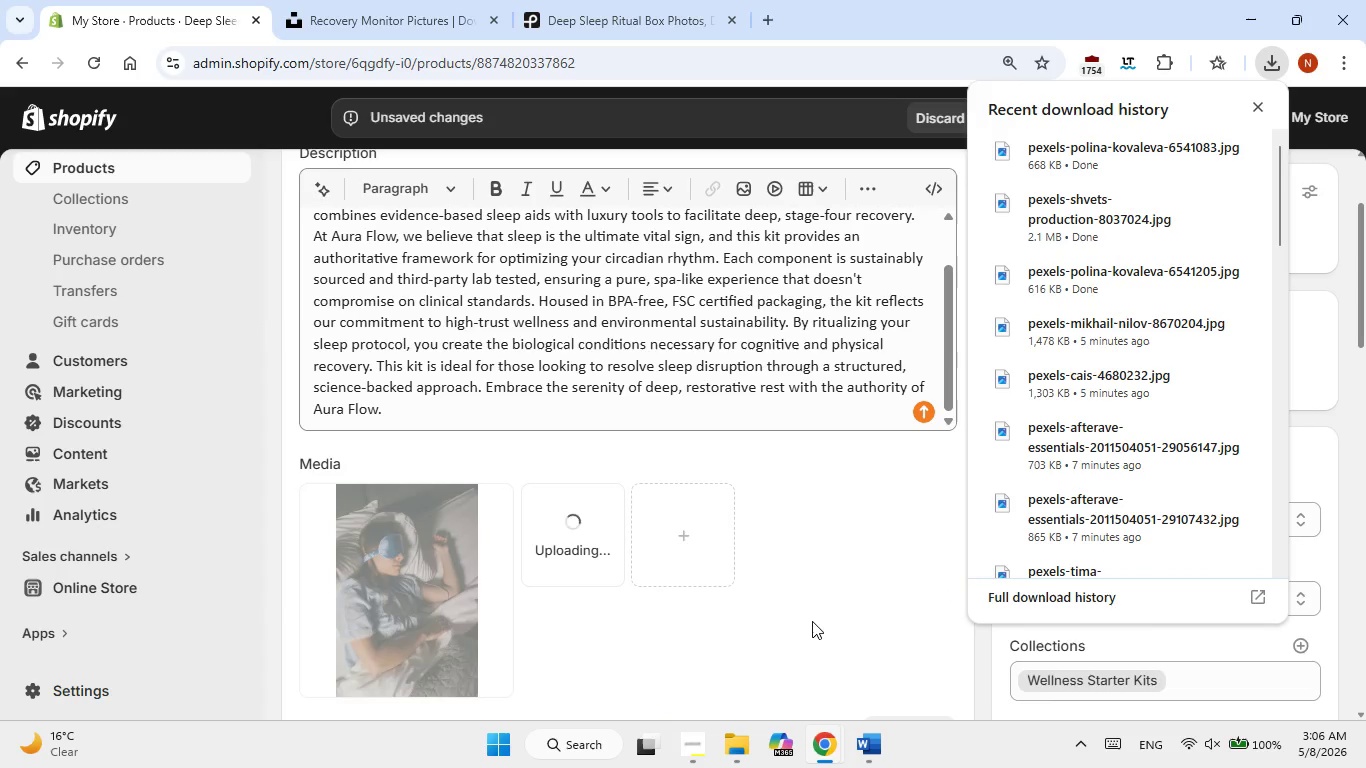 
scroll: coordinate [754, 554], scroll_direction: down, amount: 4.0
 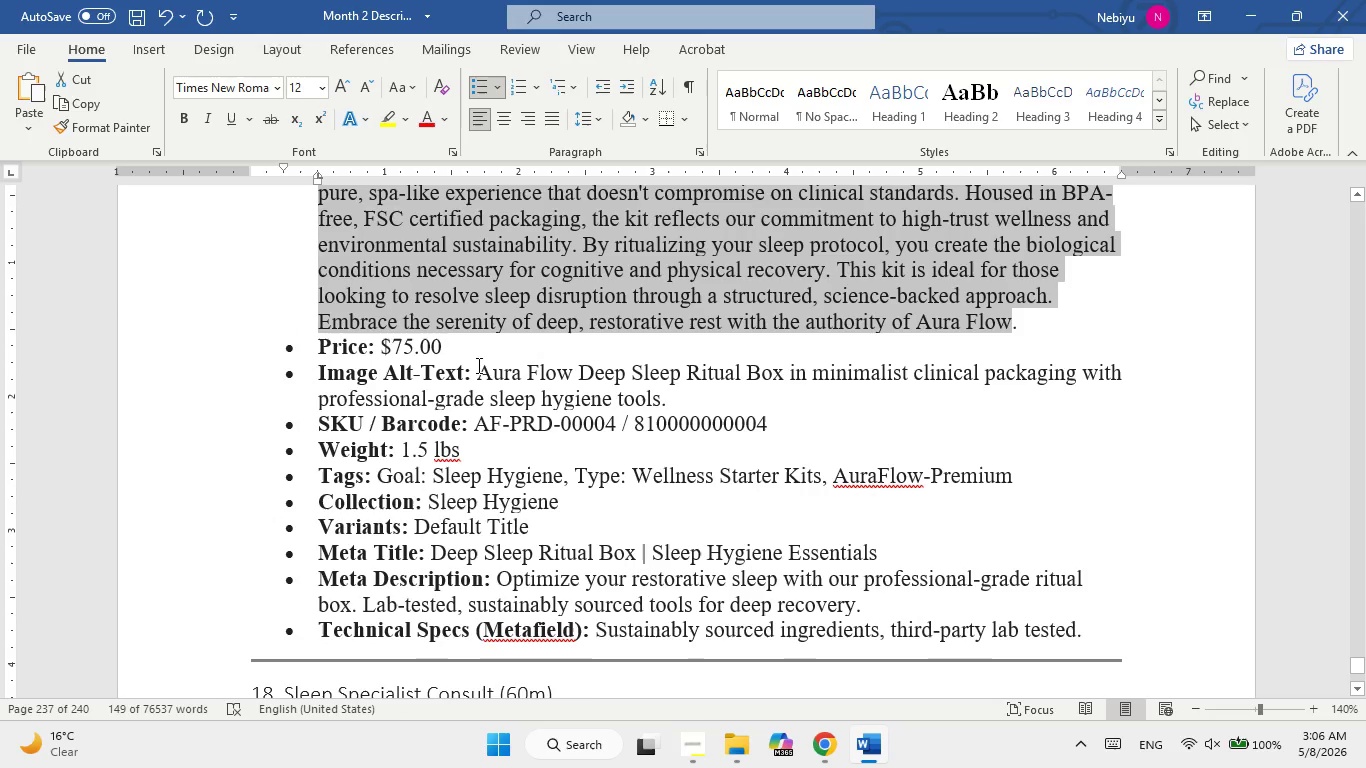 
left_click_drag(start_coordinate=[480, 369], to_coordinate=[676, 395])
 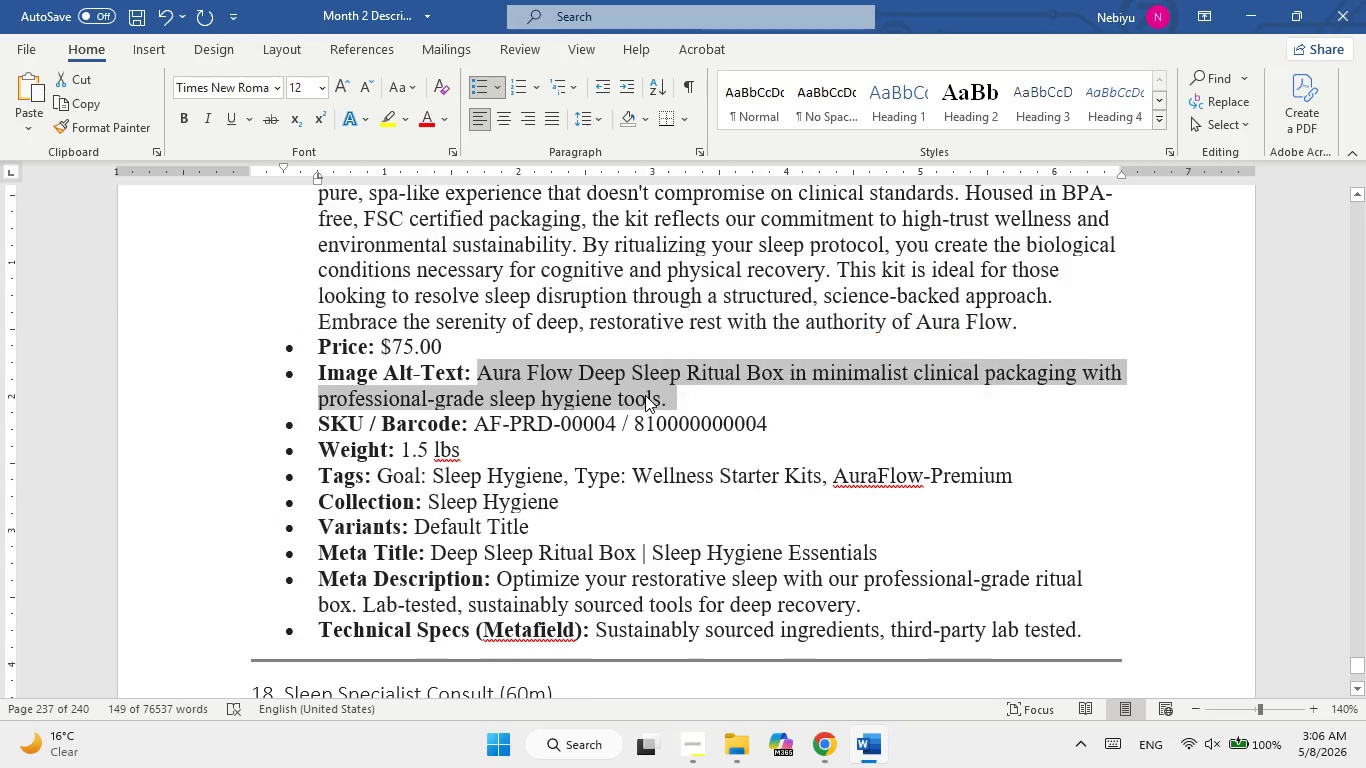 
right_click([645, 395])
 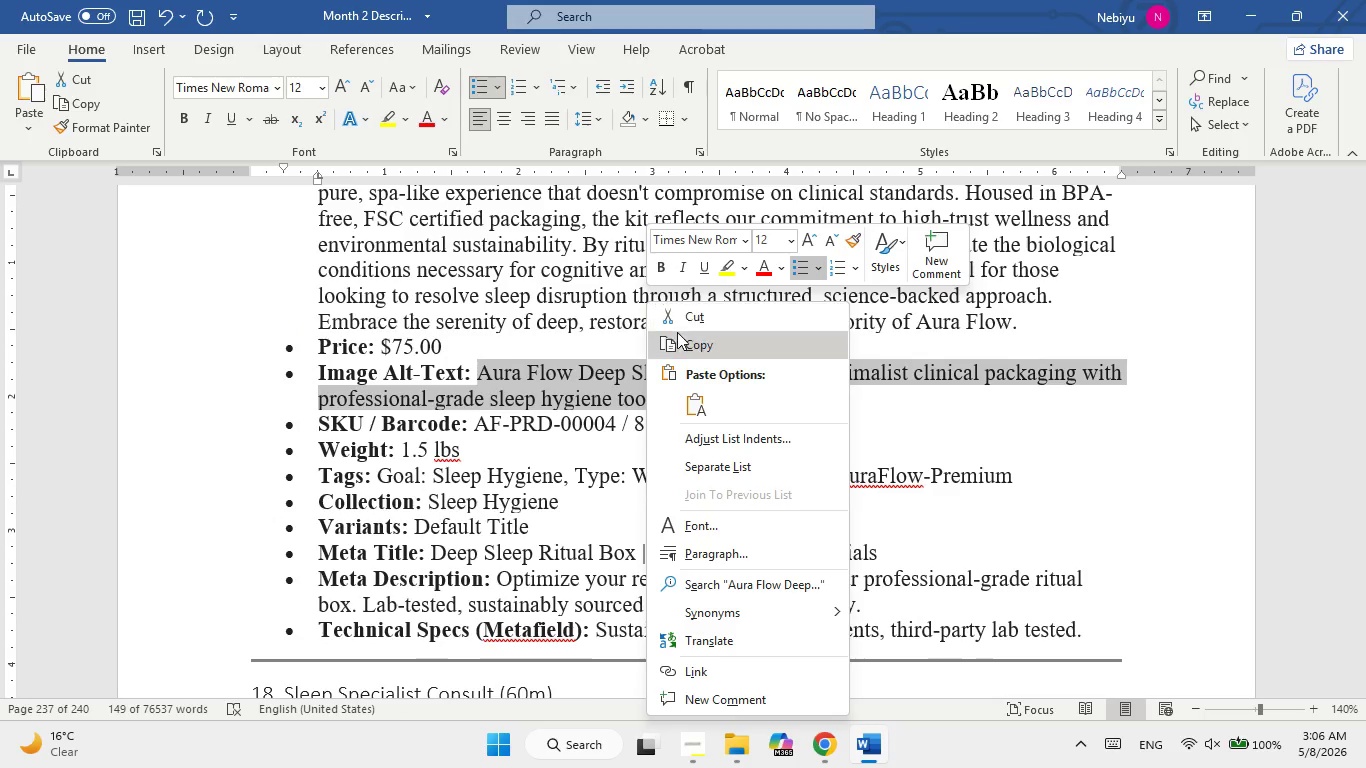 
left_click([677, 335])
 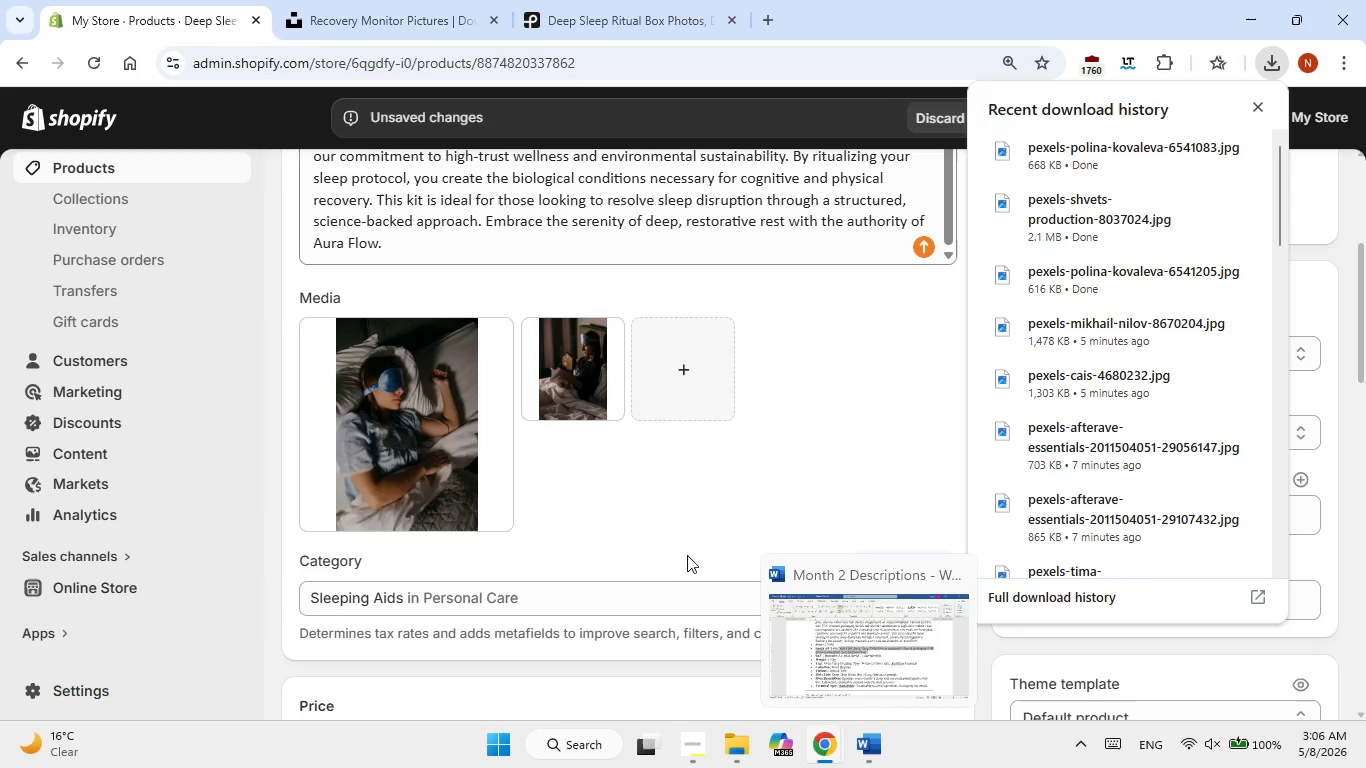 
left_click([345, 506])
 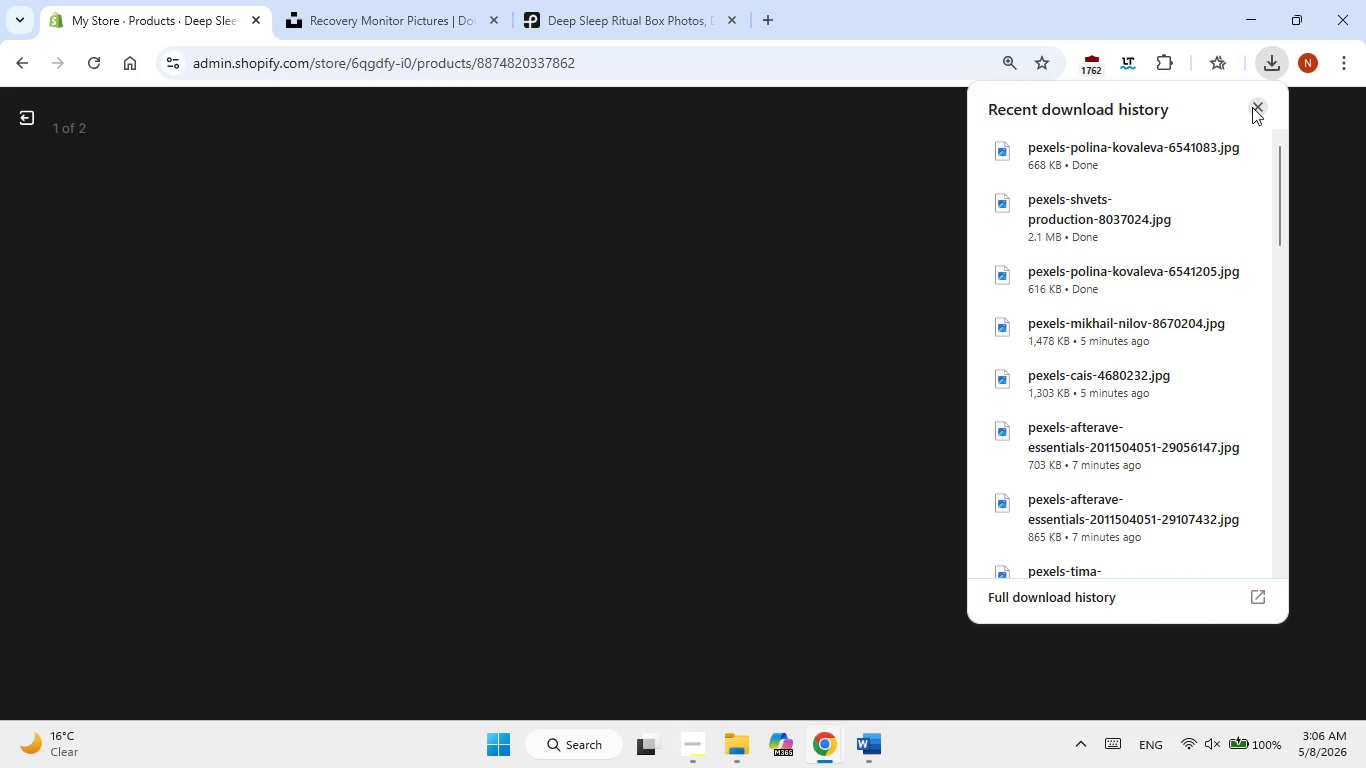 
left_click([1252, 109])
 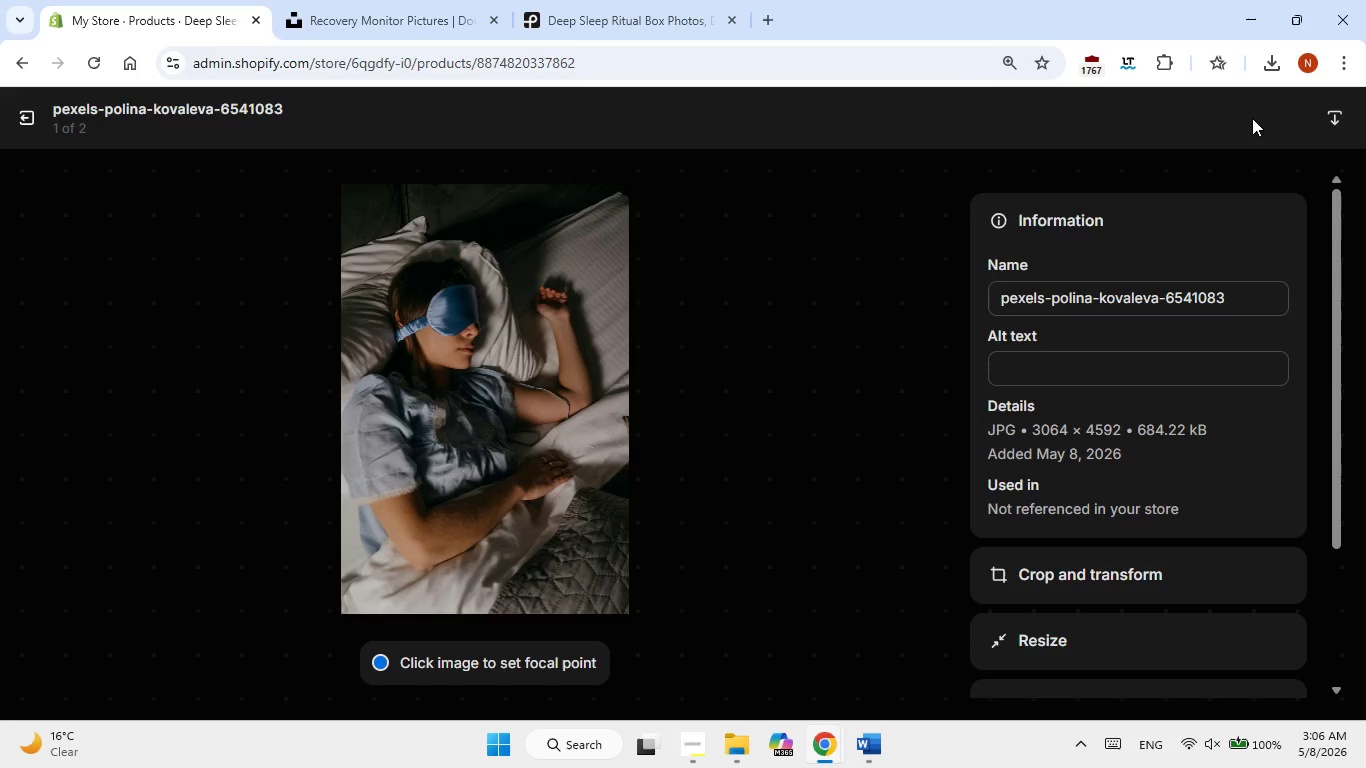 
wait(5.59)
 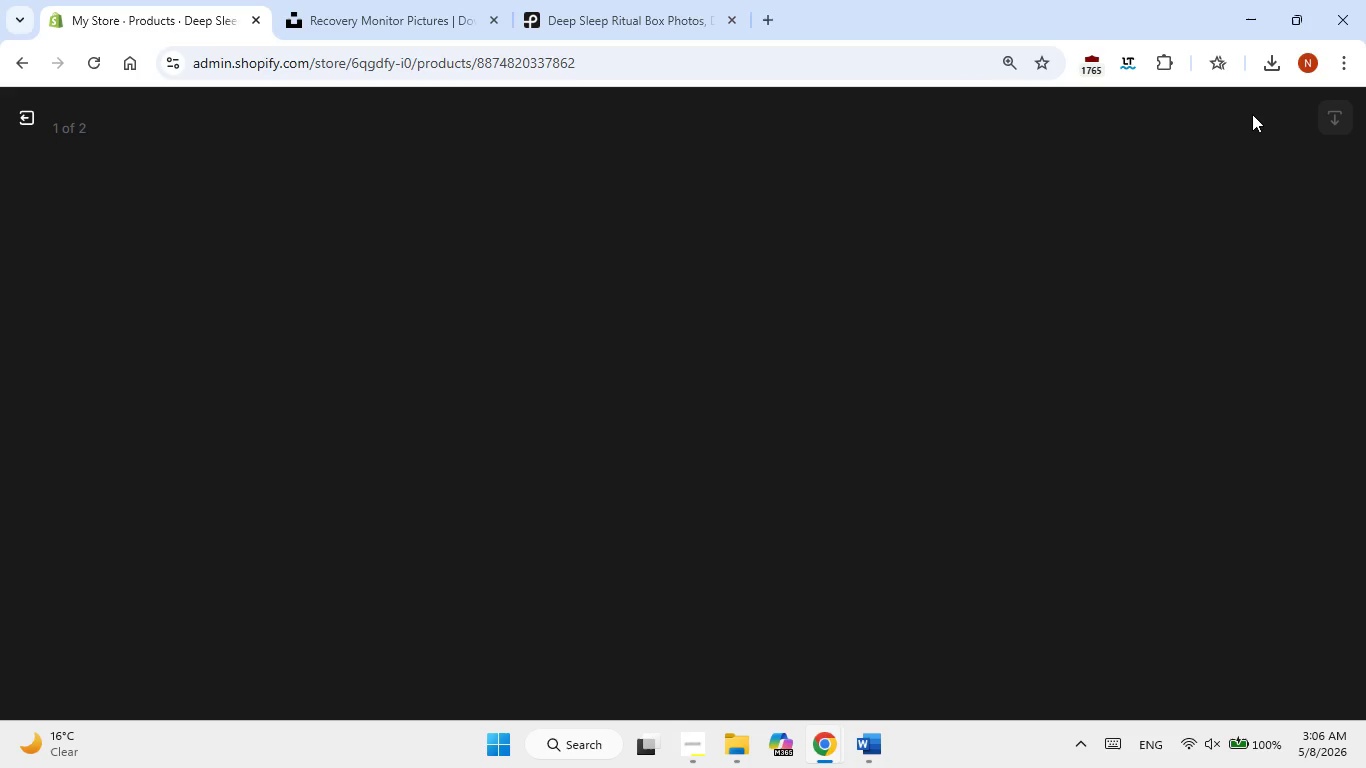 
left_click([1059, 361])
 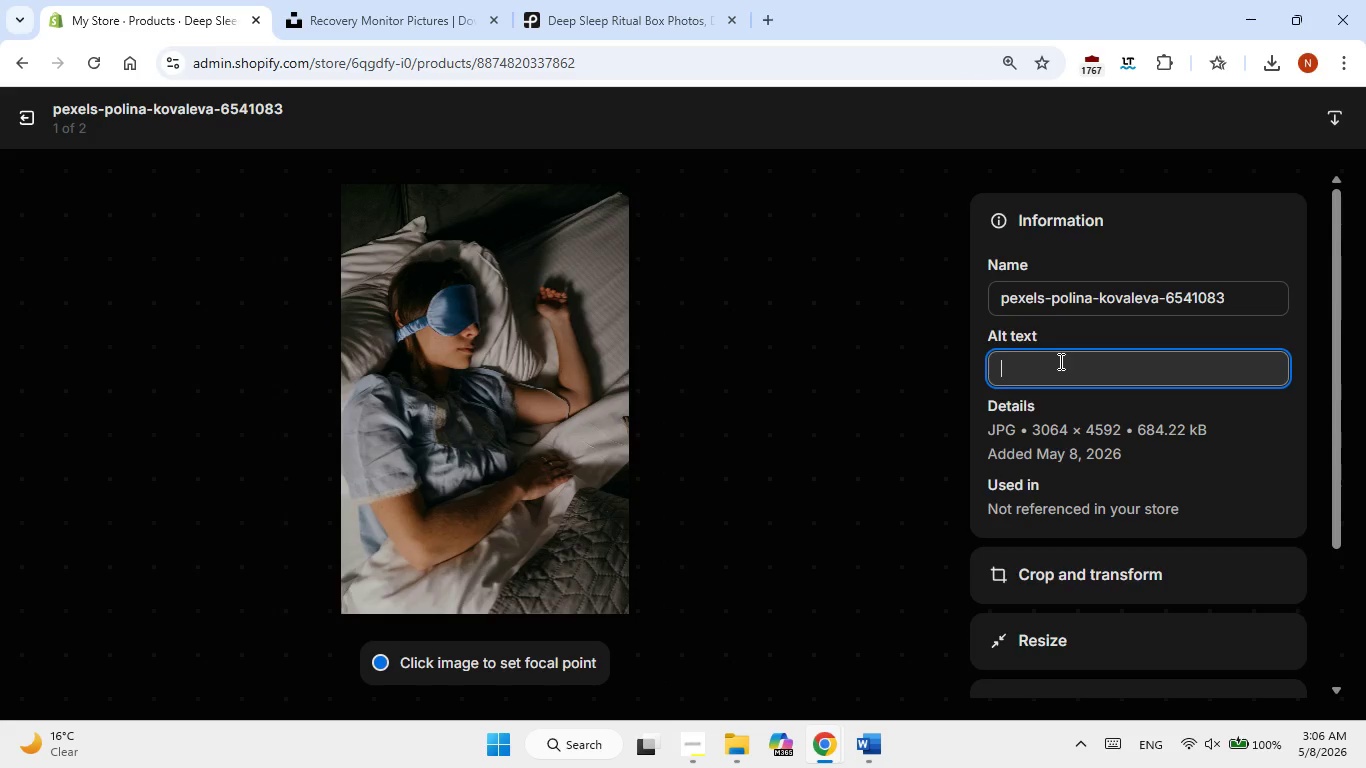 
right_click([1059, 361])
 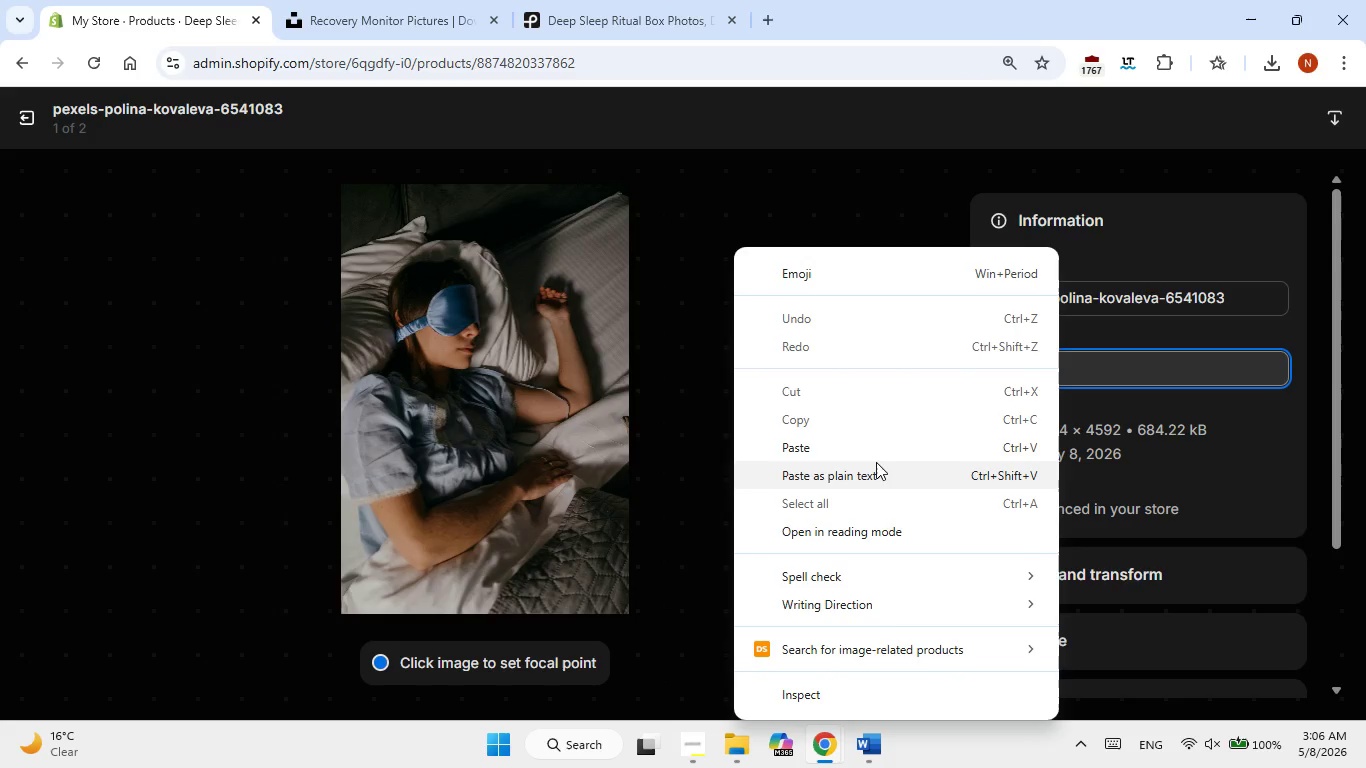 
left_click([876, 449])
 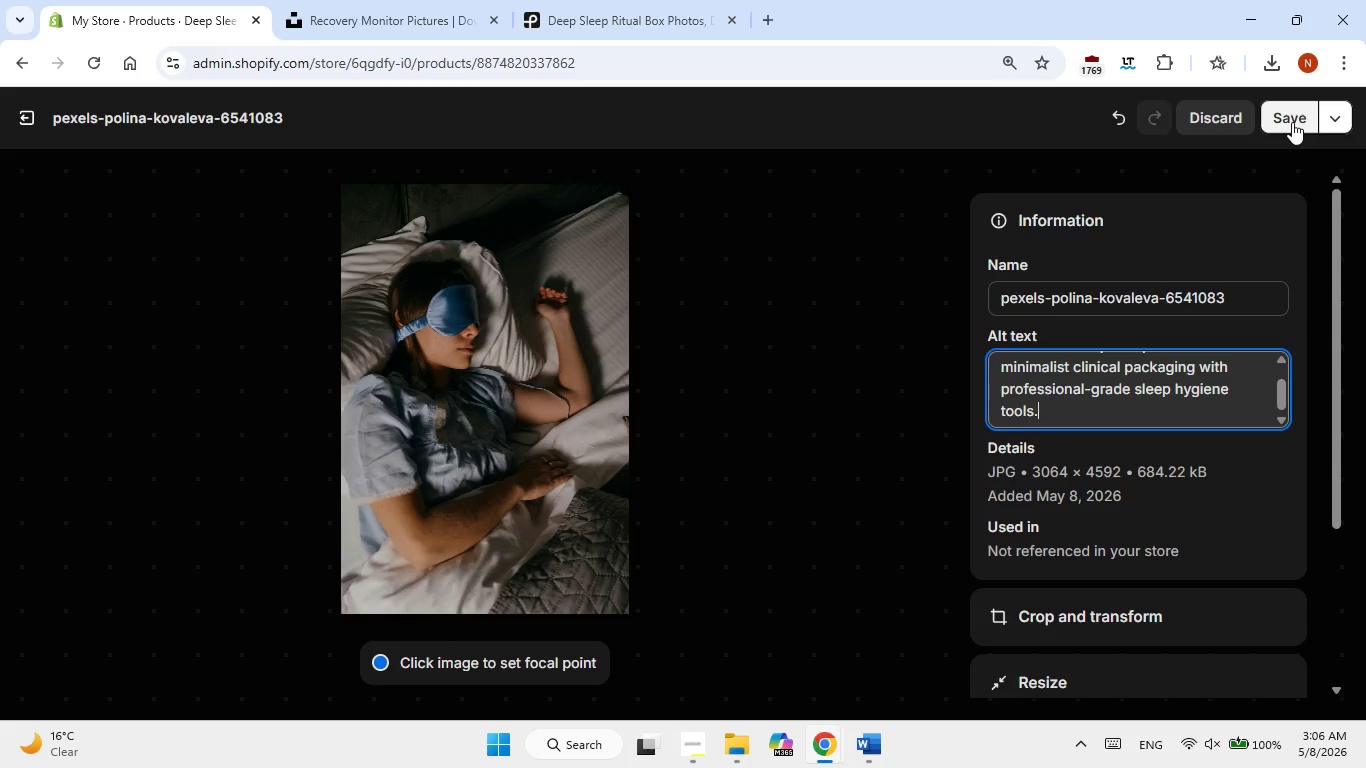 
left_click([1292, 122])
 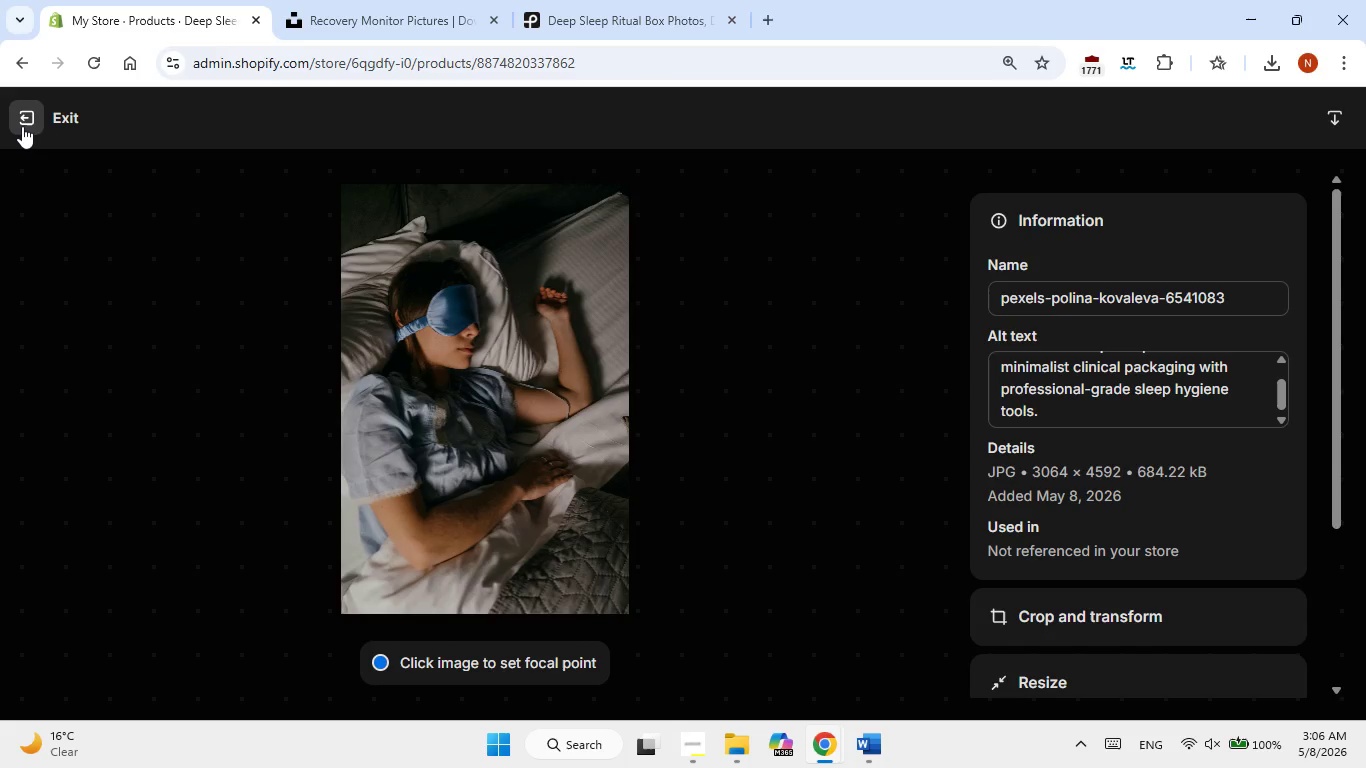 
left_click([22, 126])
 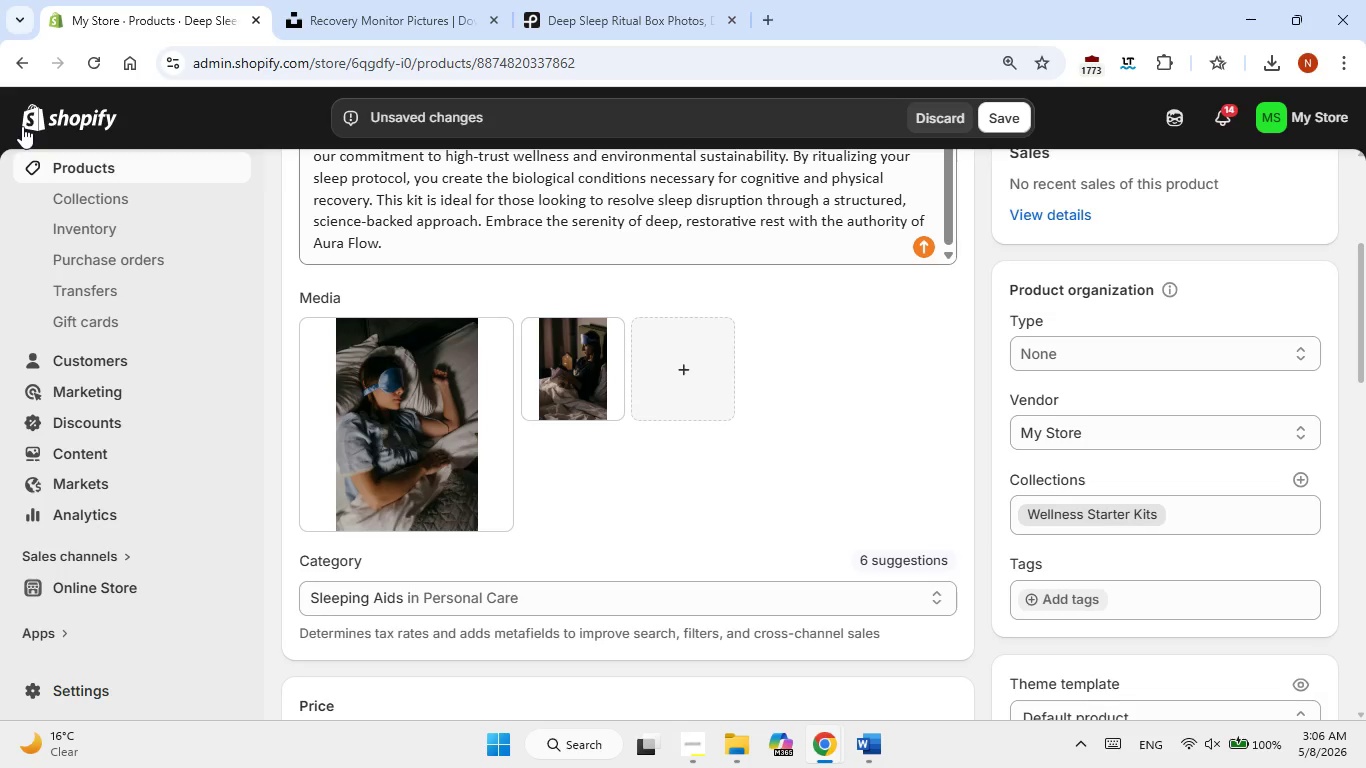 
wait(9.59)
 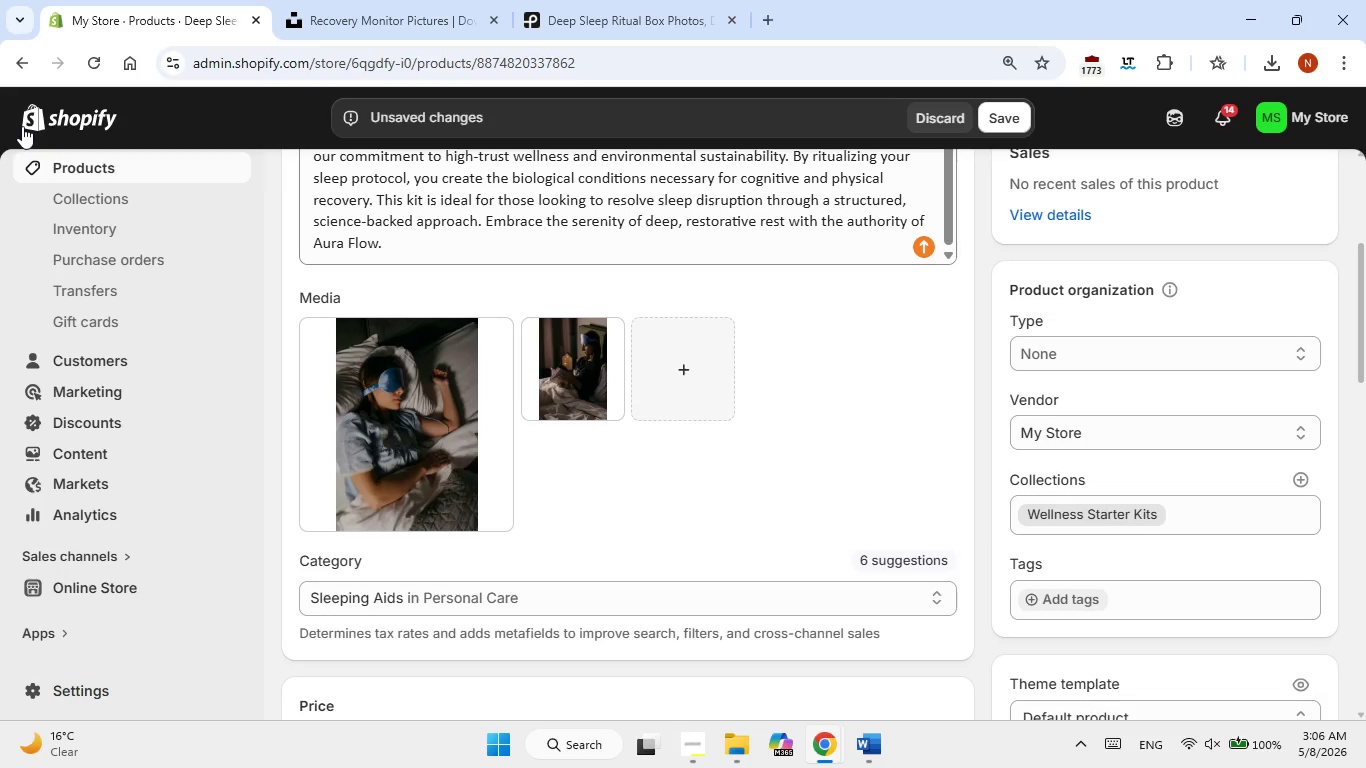 
left_click([536, 338])
 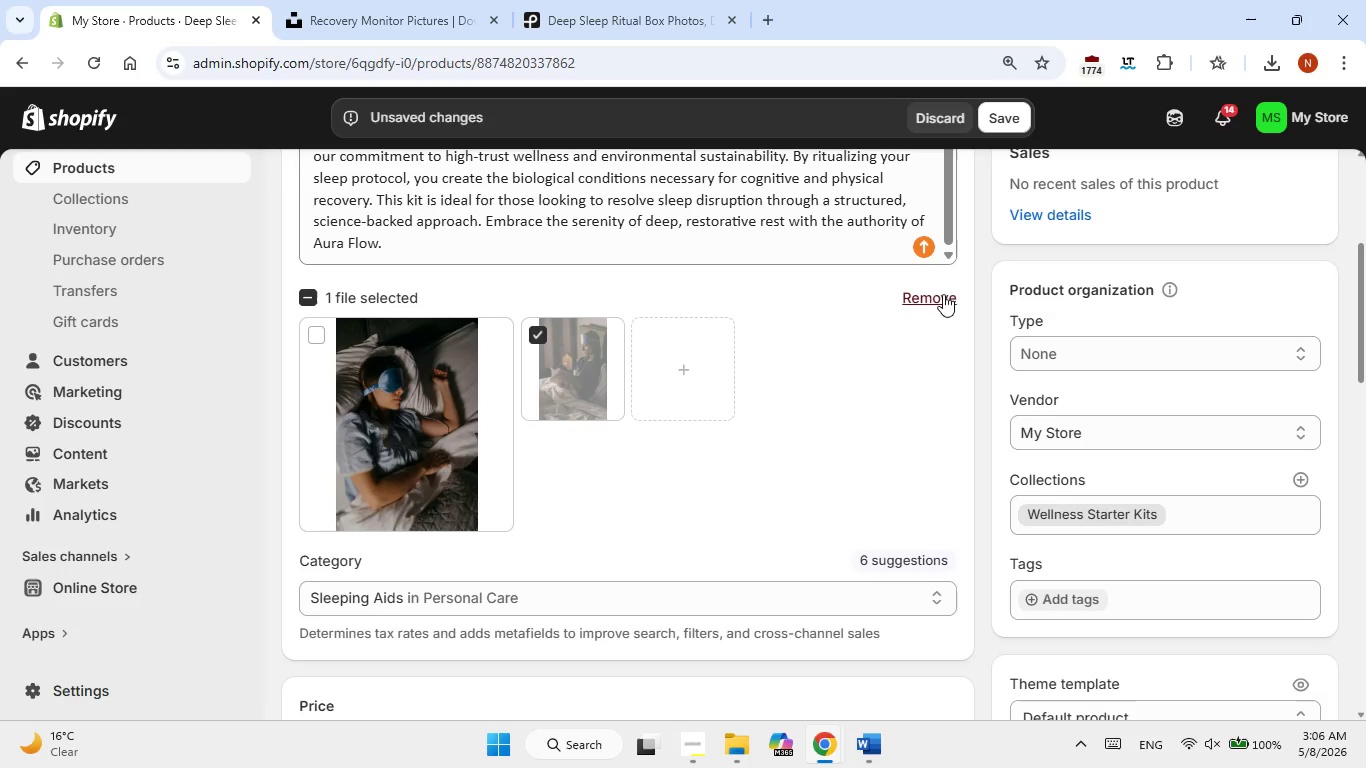 
left_click([929, 297])
 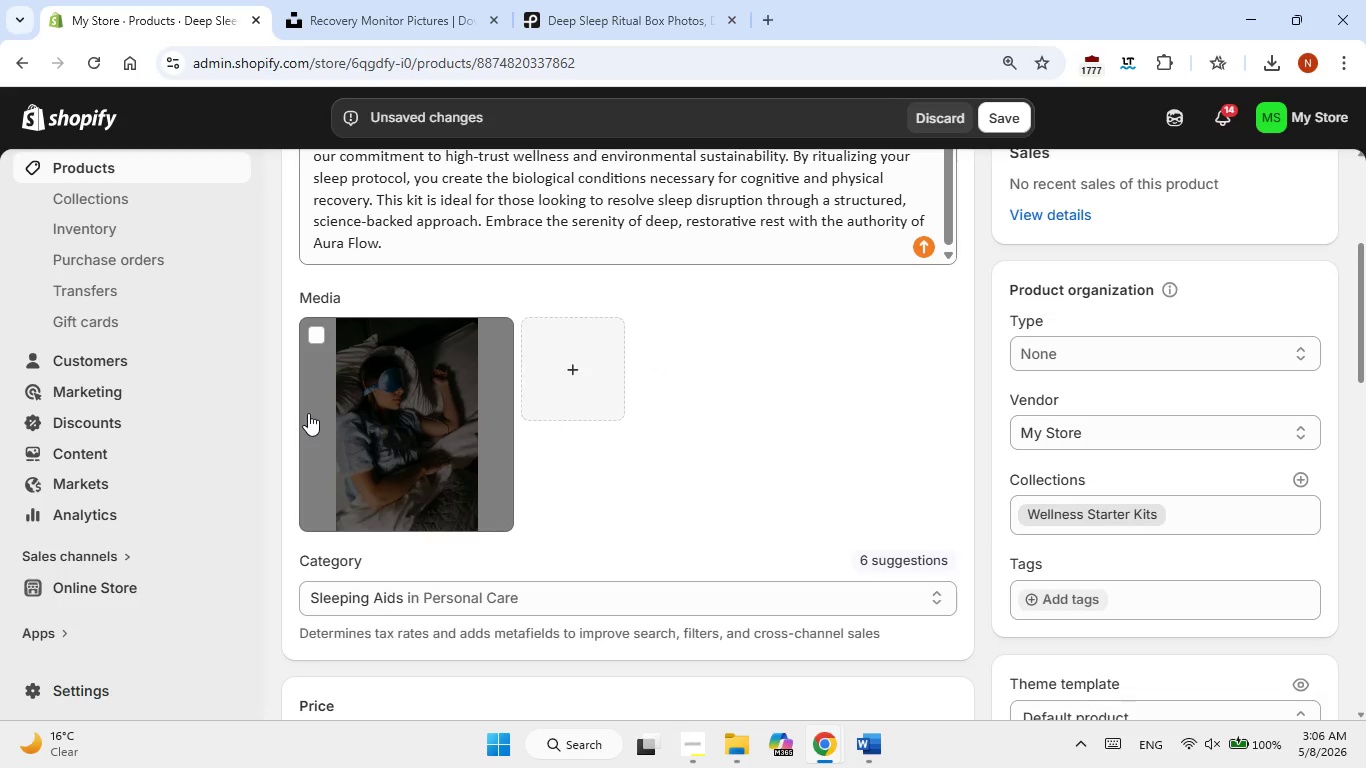 
left_click([308, 413])
 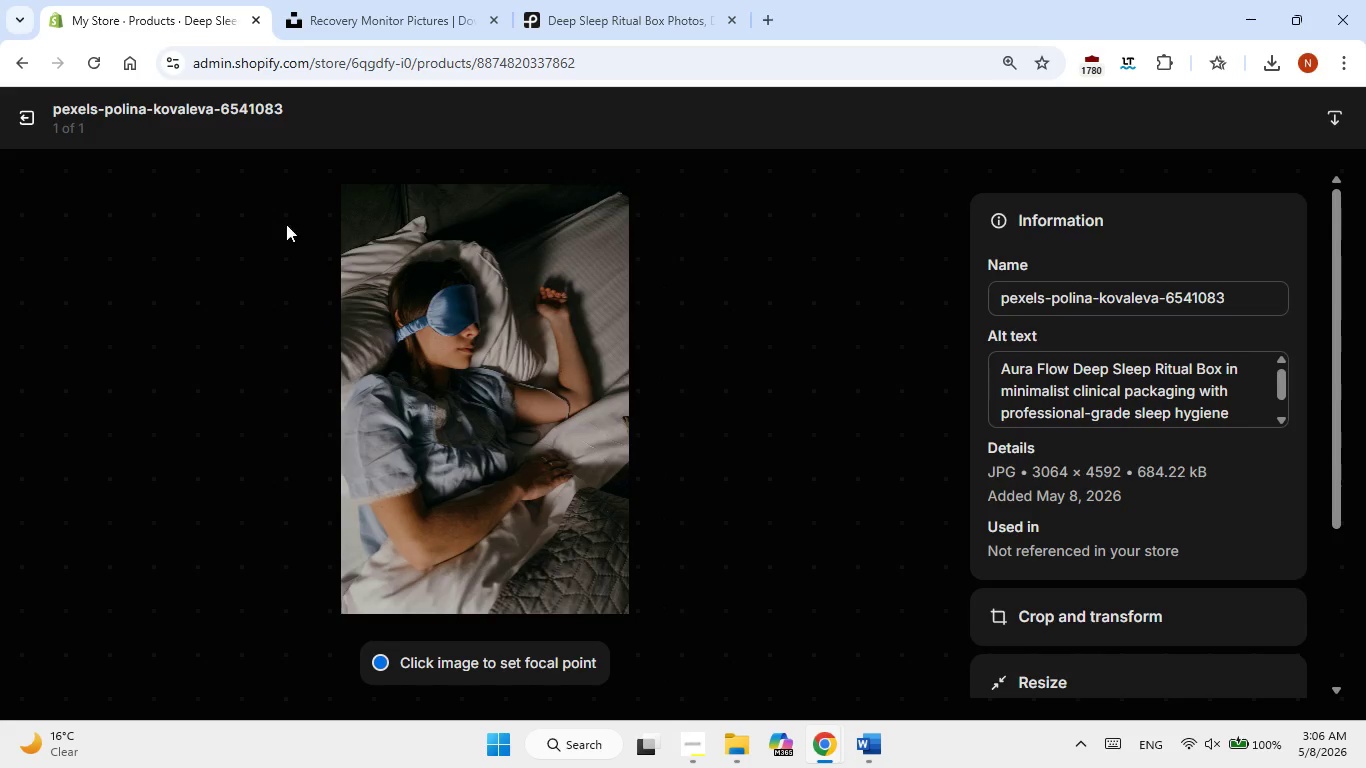 
left_click([34, 113])
 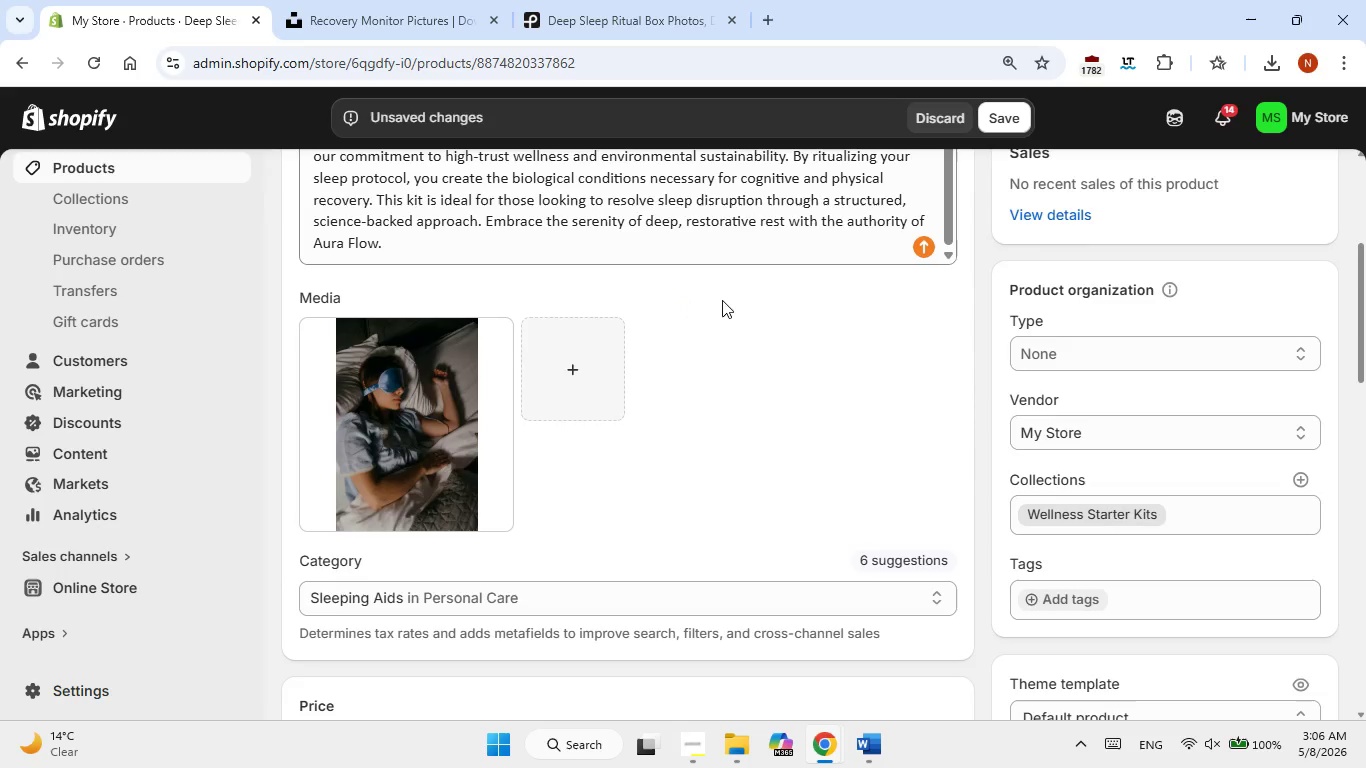 
scroll: coordinate [722, 300], scroll_direction: down, amount: 1.0
 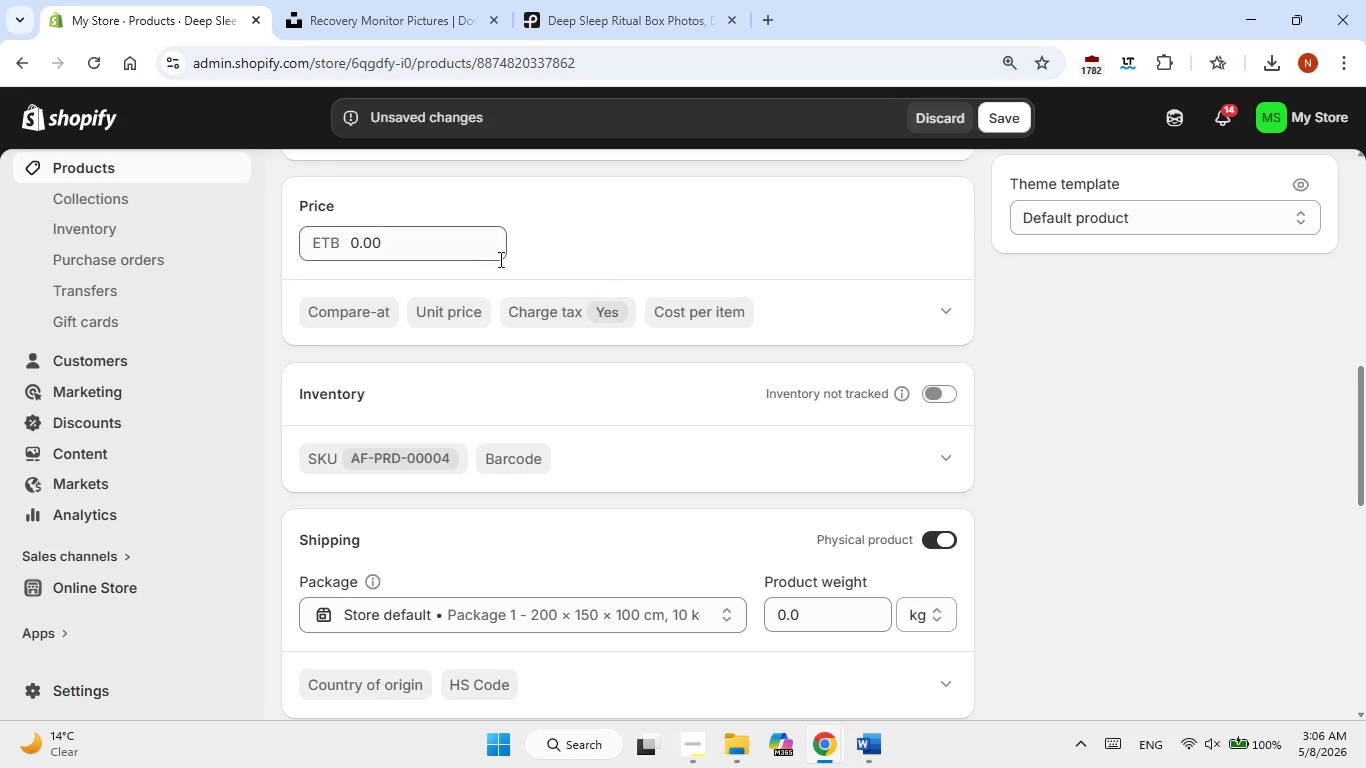 
double_click([399, 244])
 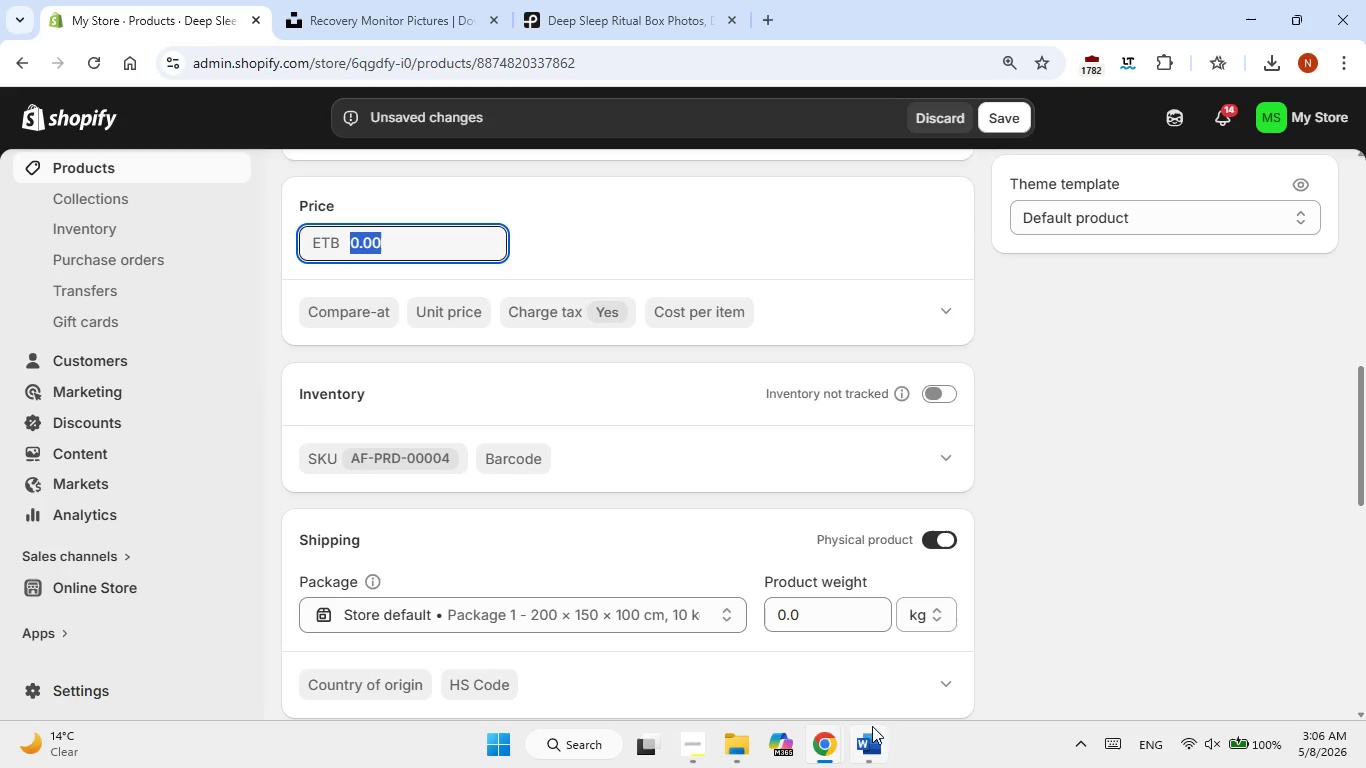 
left_click([872, 737])
 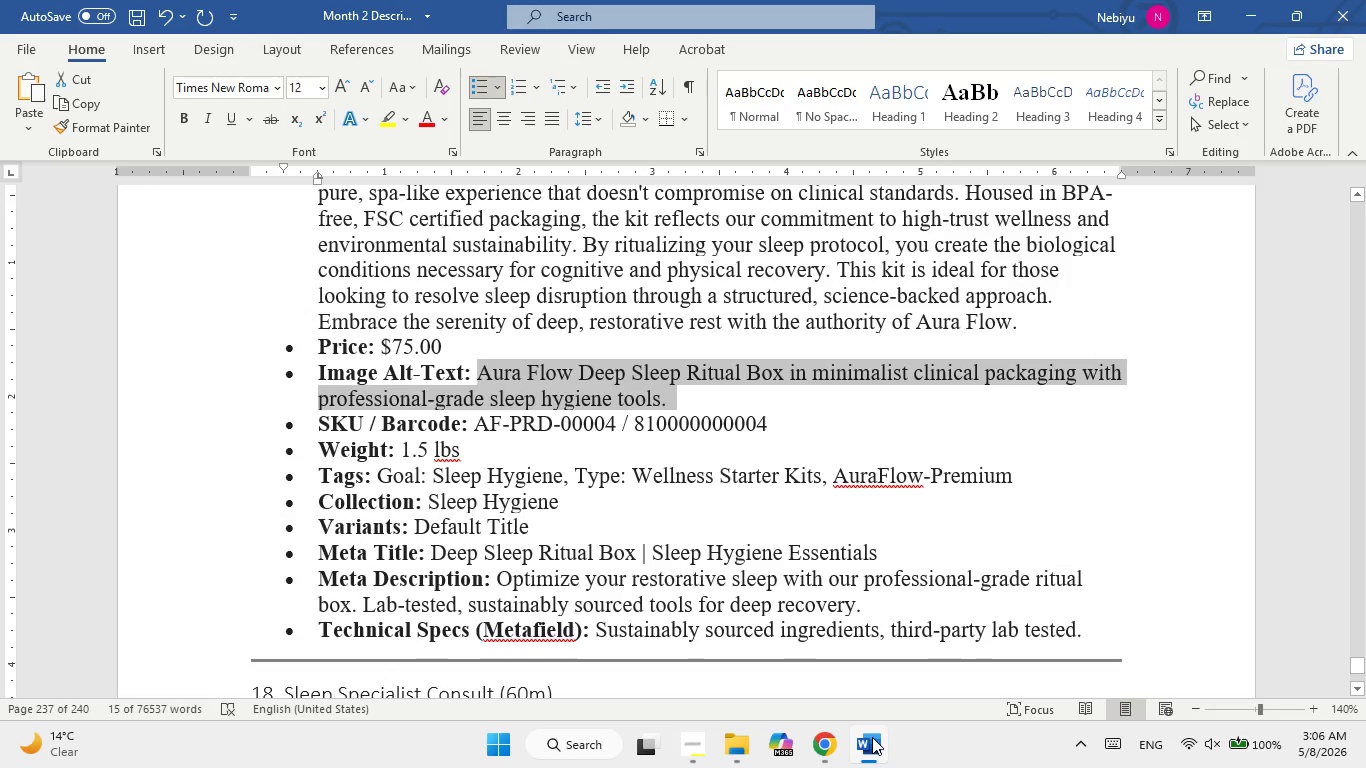 
left_click([872, 737])
 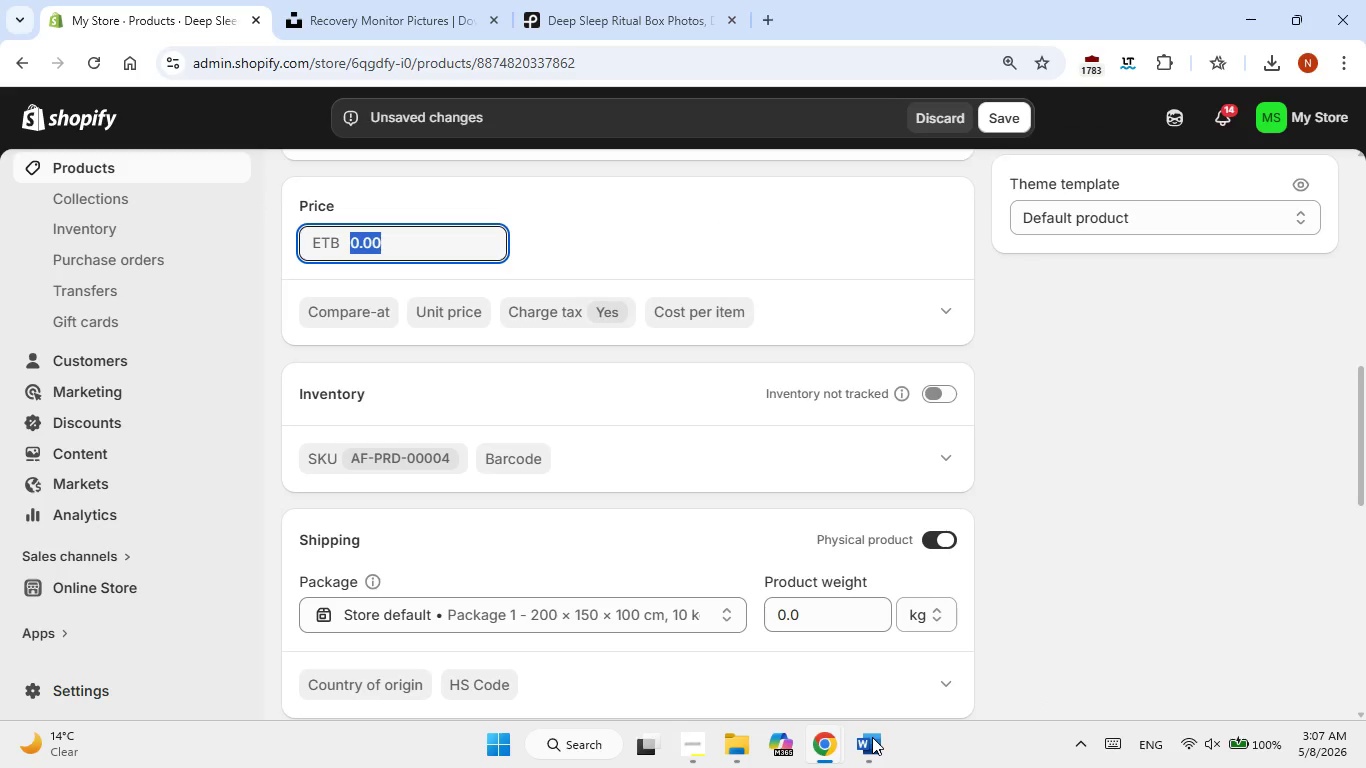 
key(Numpad7)
 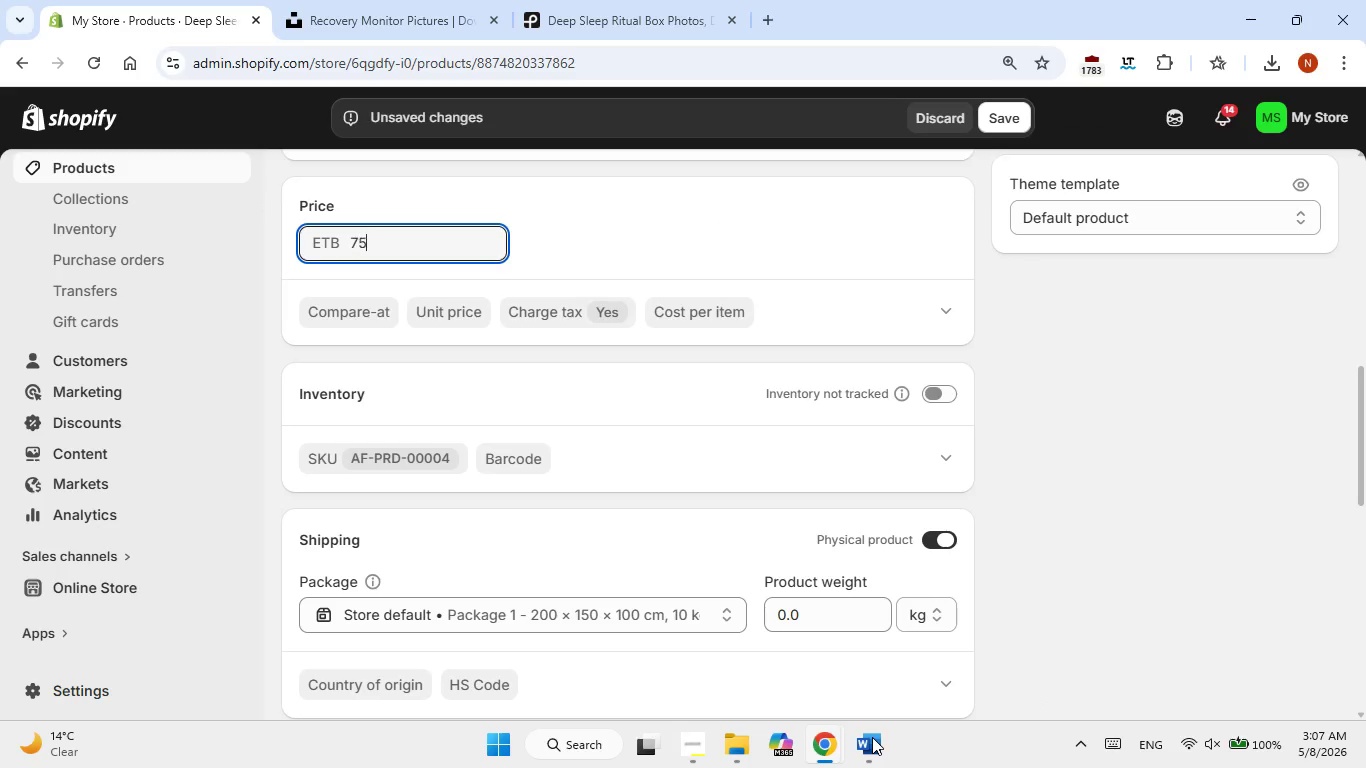 
key(Numpad5)
 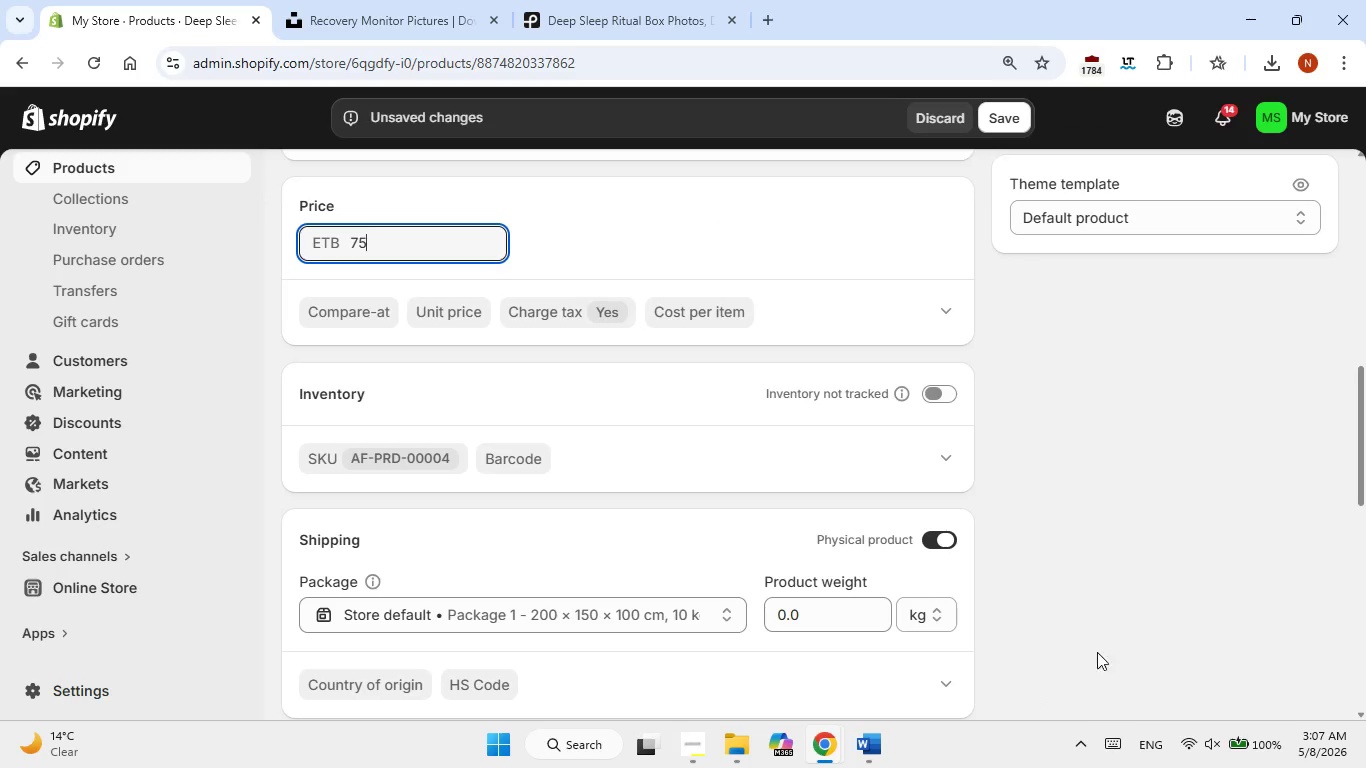 
left_click([1073, 596])
 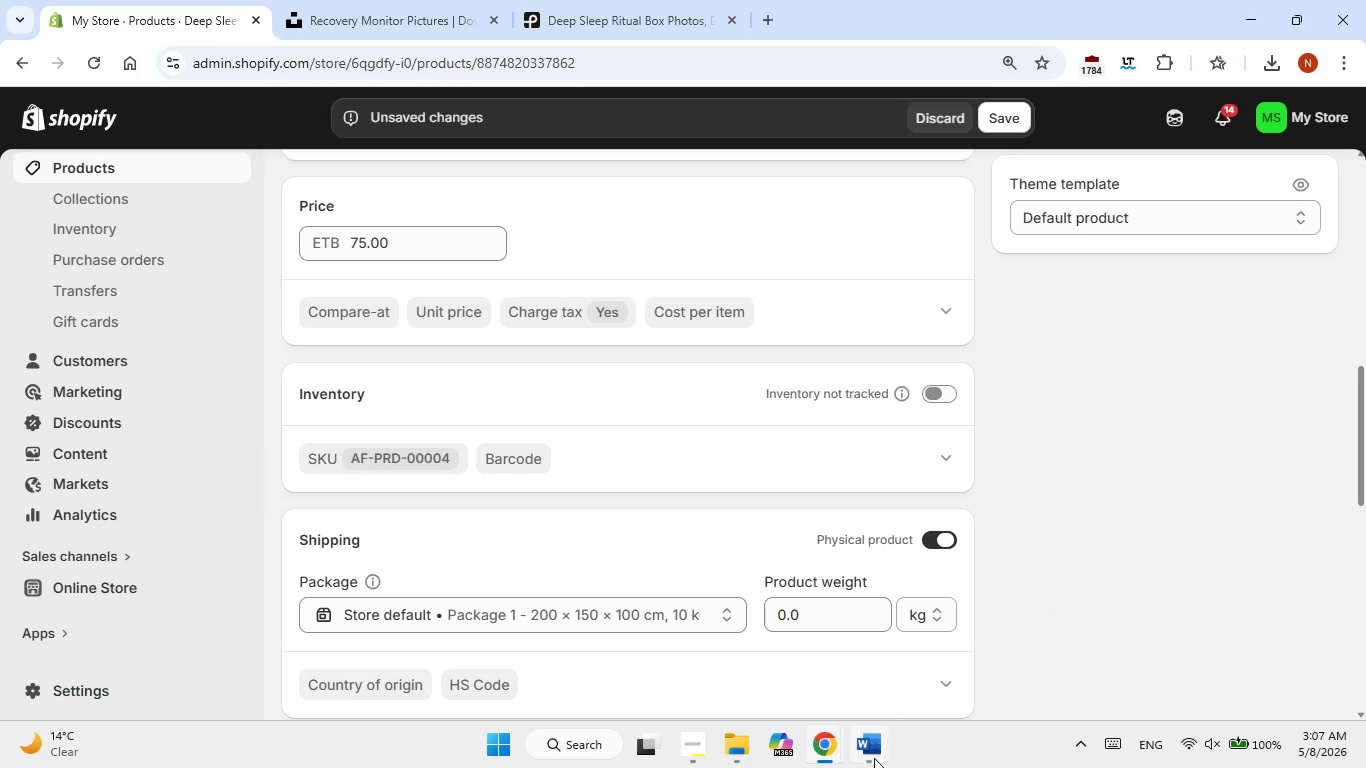 
left_click([875, 766])
 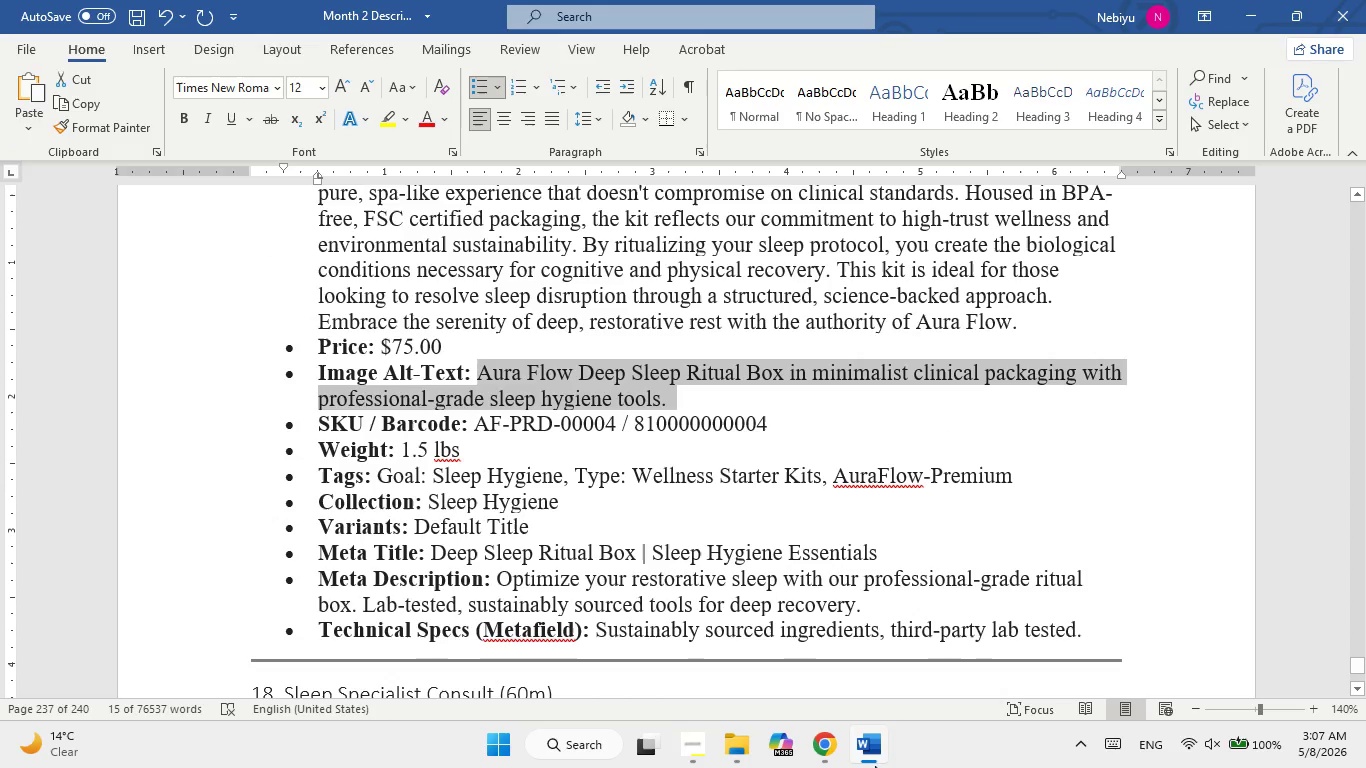 
left_click([875, 766])
 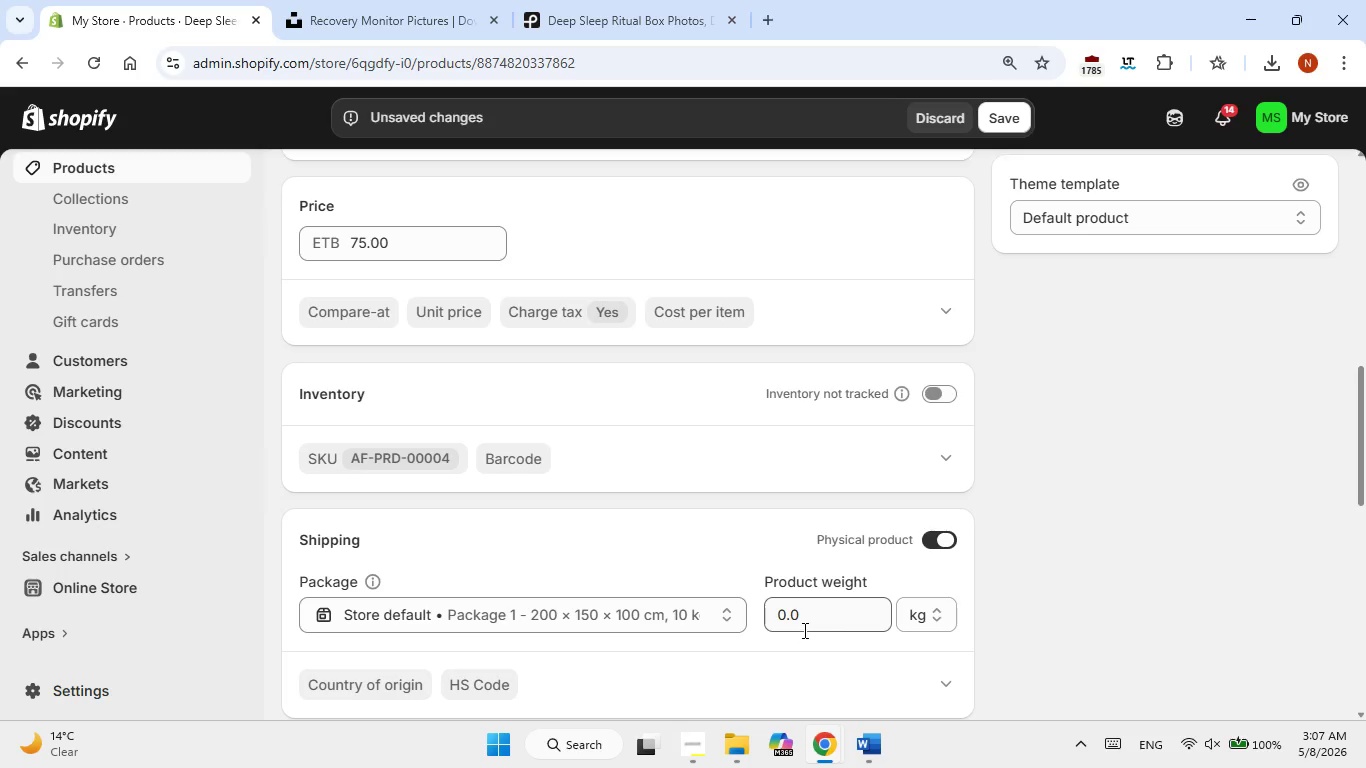 
double_click([803, 630])
 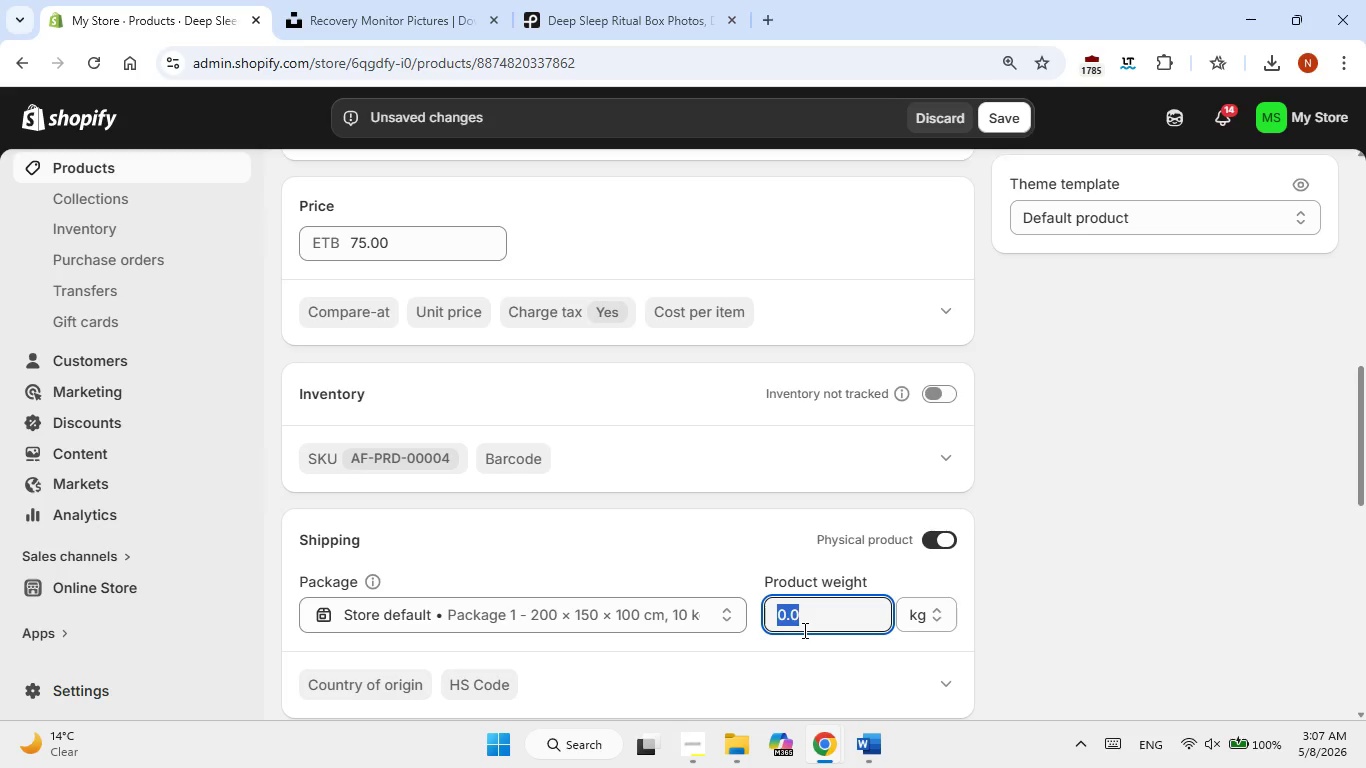 
key(Numpad1)
 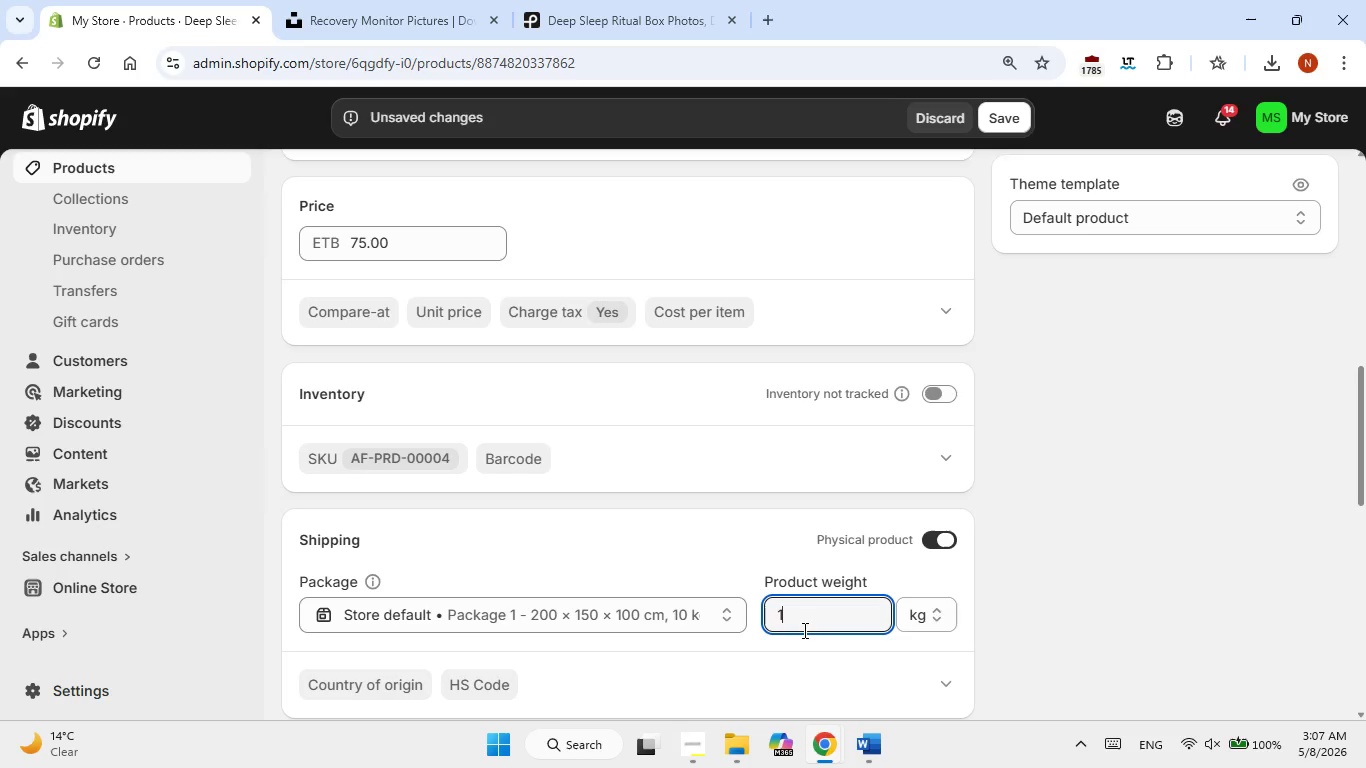 
key(NumpadDecimal)
 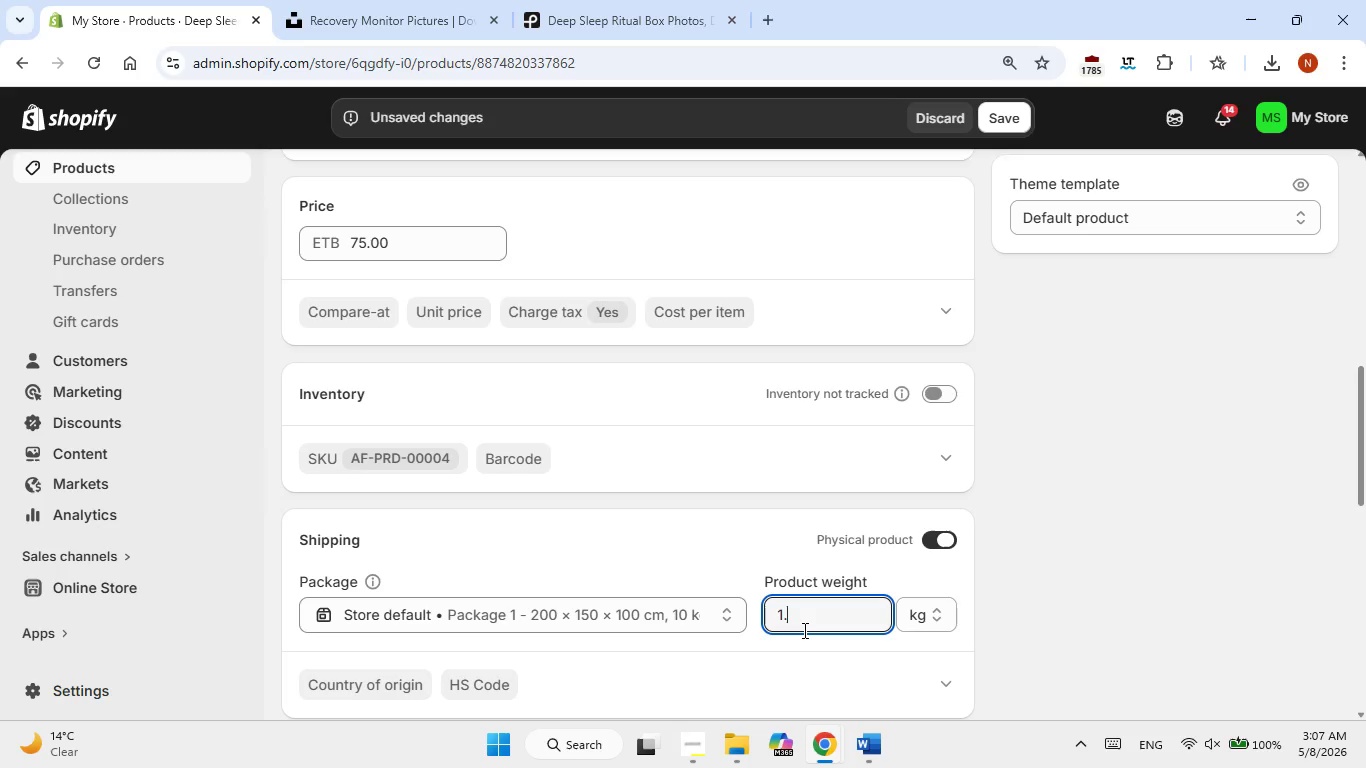 
key(Numpad5)
 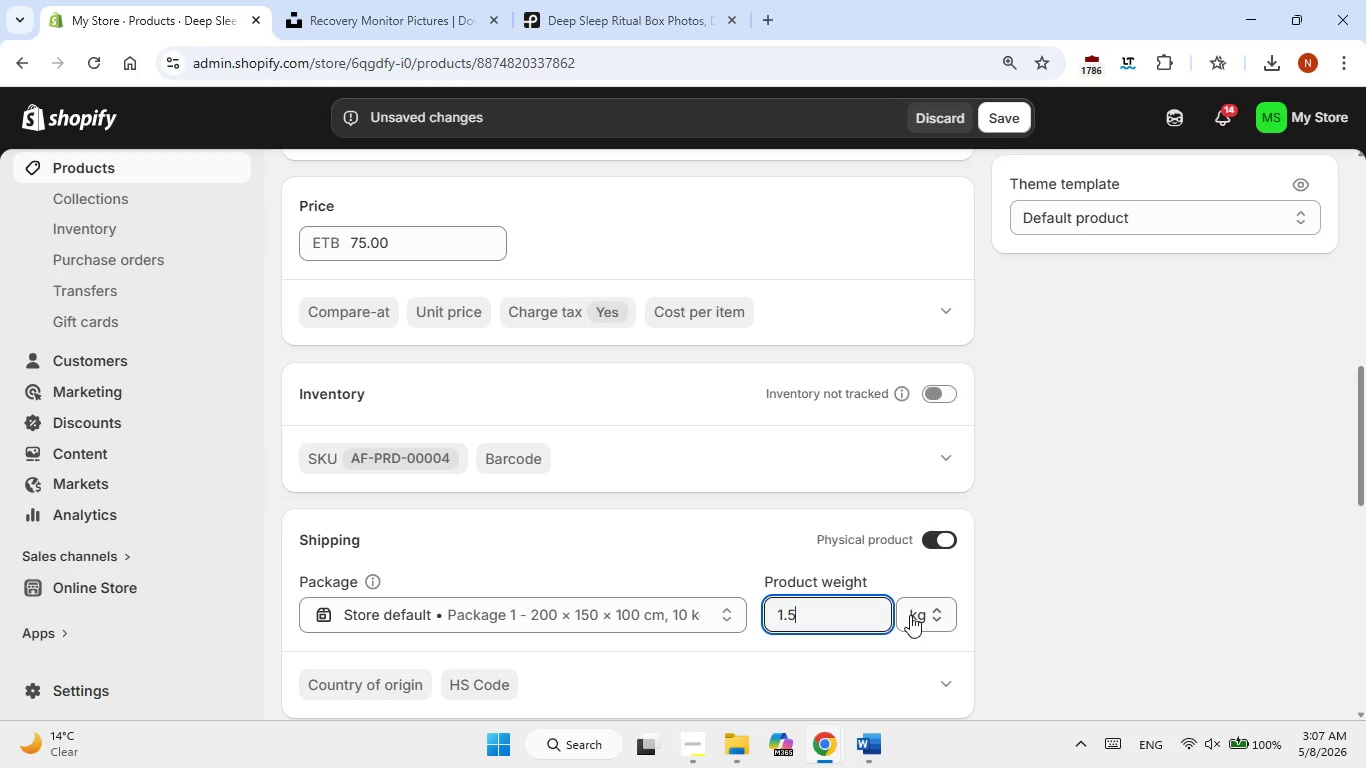 
left_click([910, 615])
 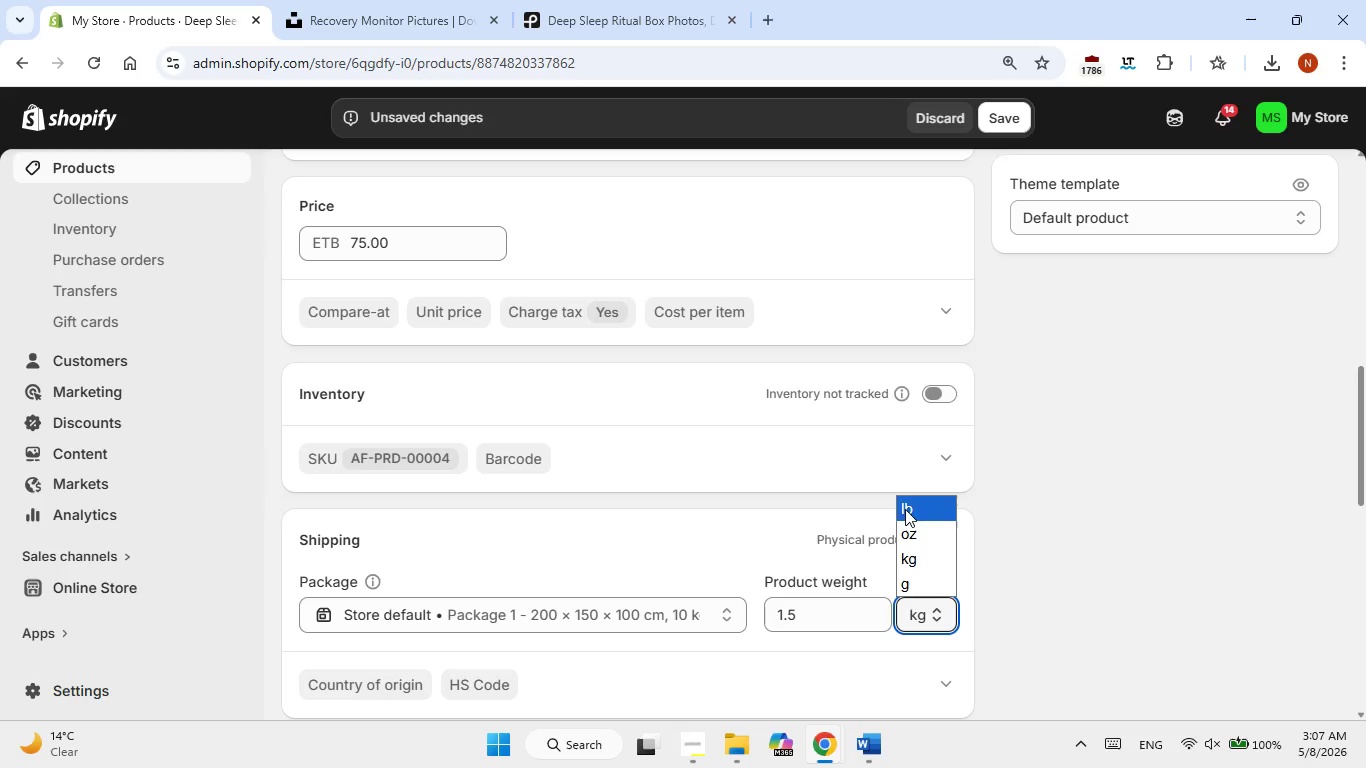 
left_click([905, 509])
 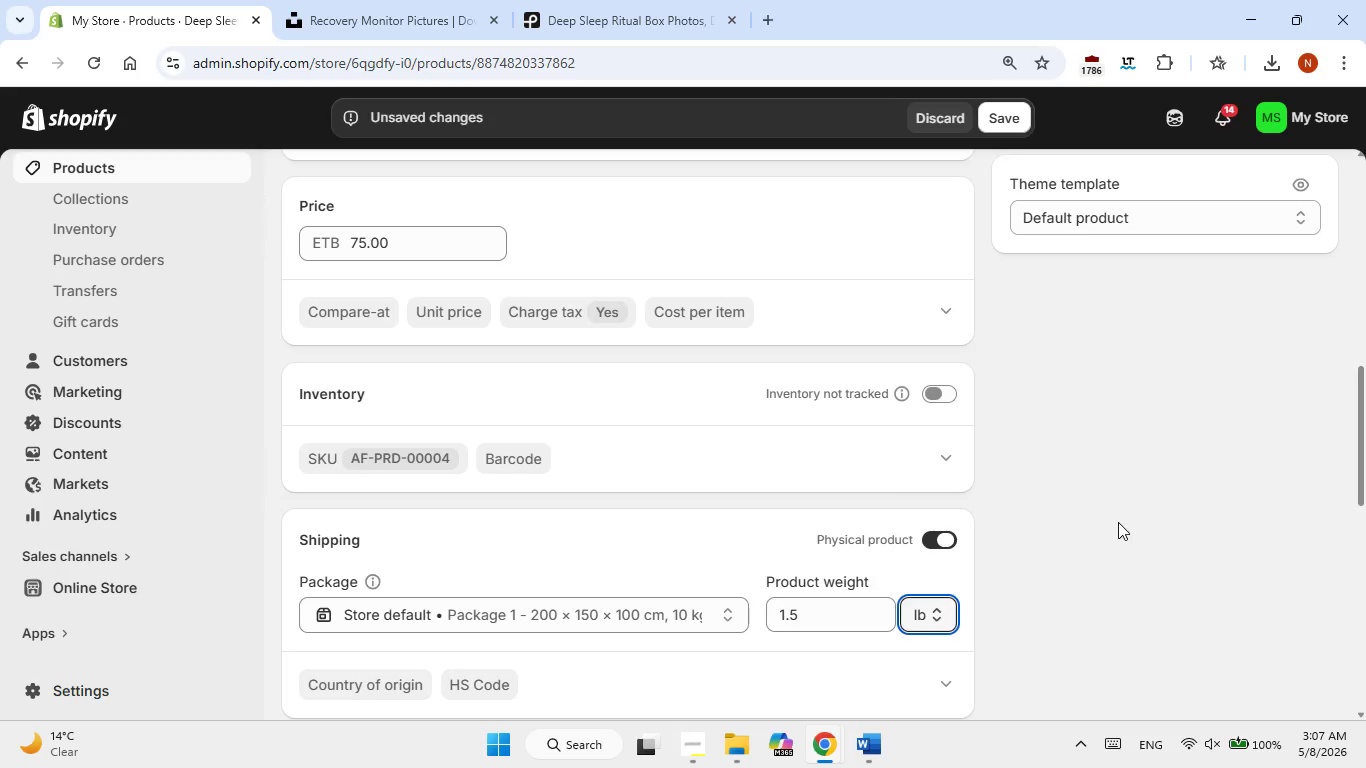 
left_click([1118, 522])
 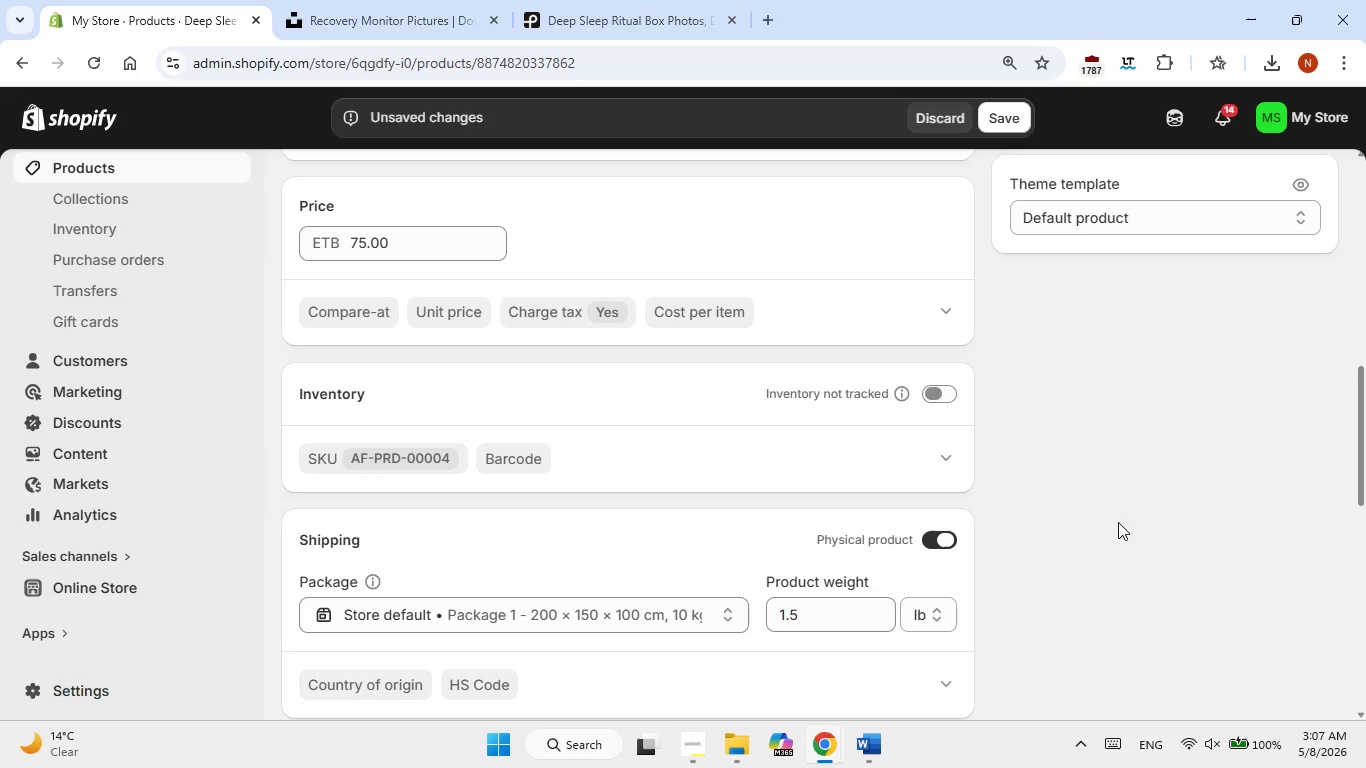 
scroll: coordinate [1118, 522], scroll_direction: up, amount: 2.0
 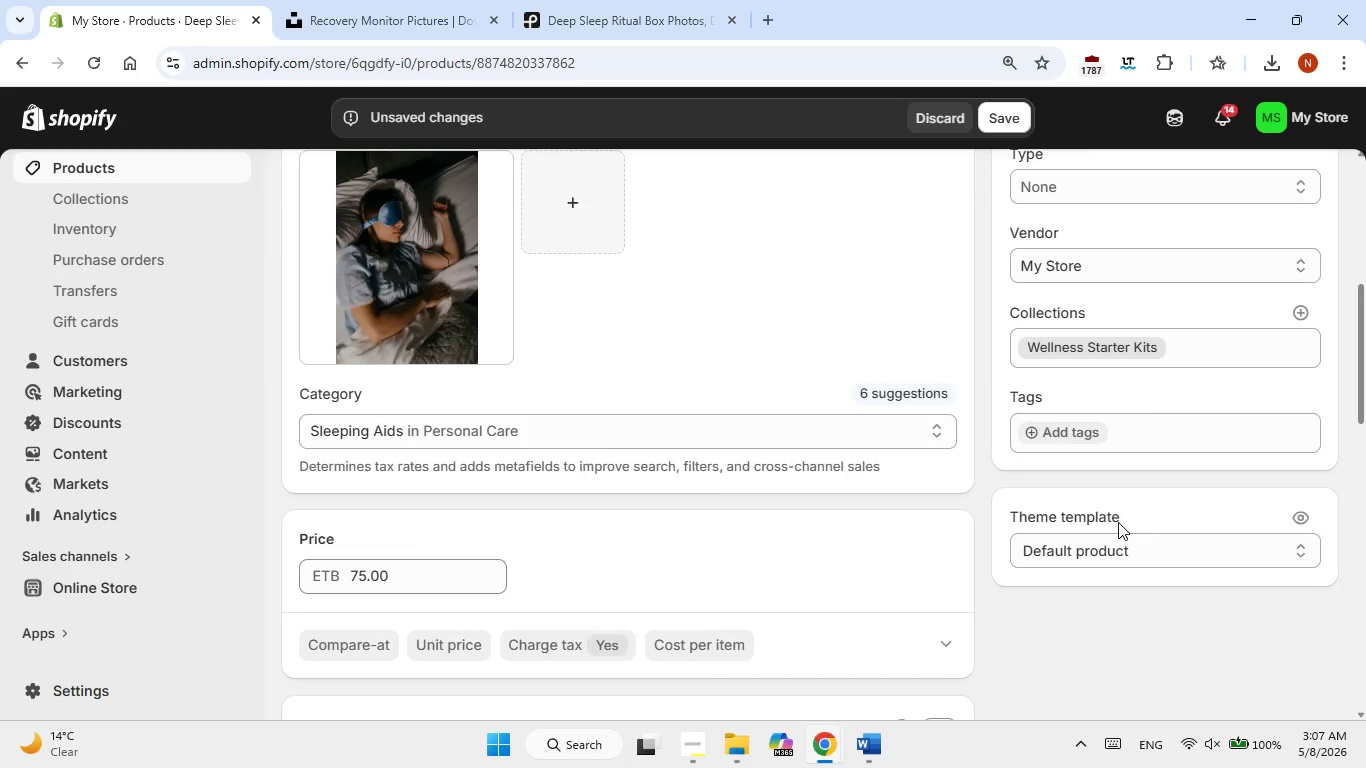 
scroll: coordinate [1118, 522], scroll_direction: down, amount: 2.0
 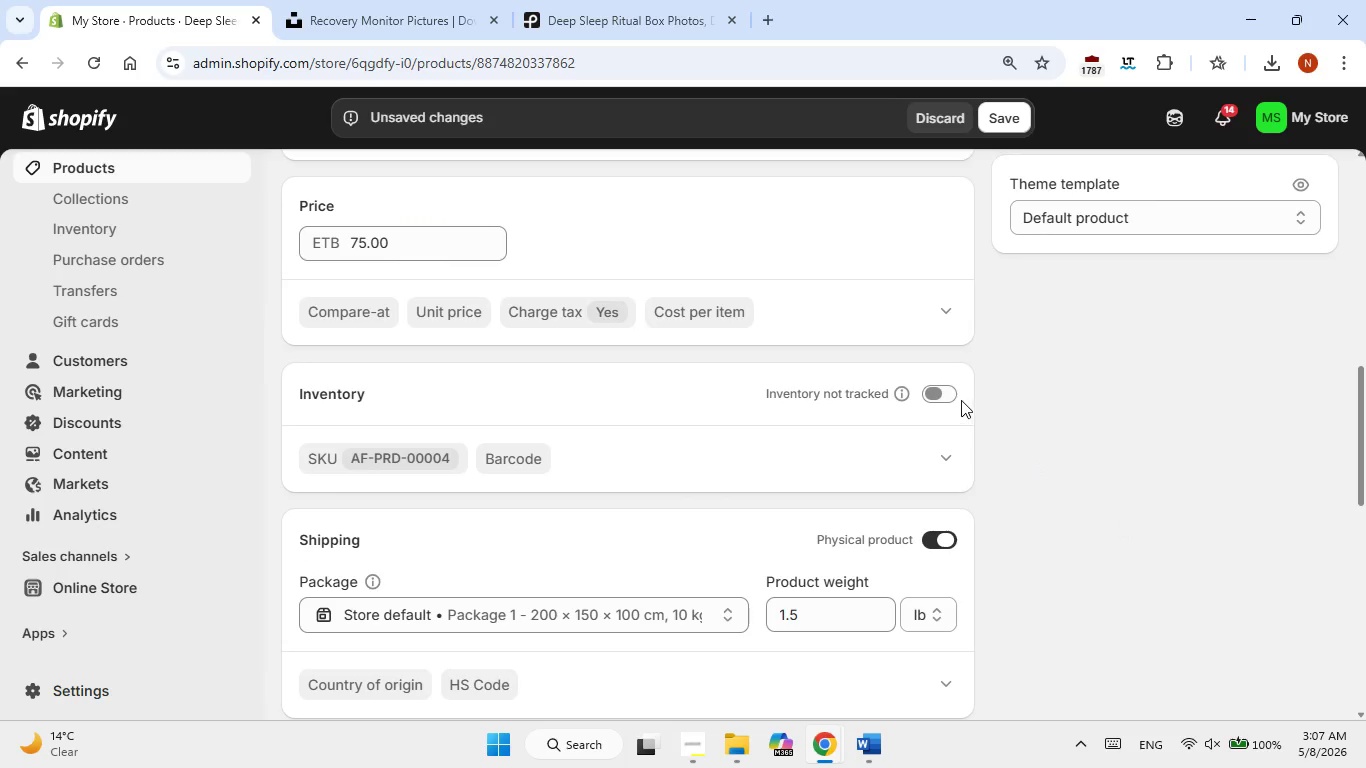 
left_click([926, 399])
 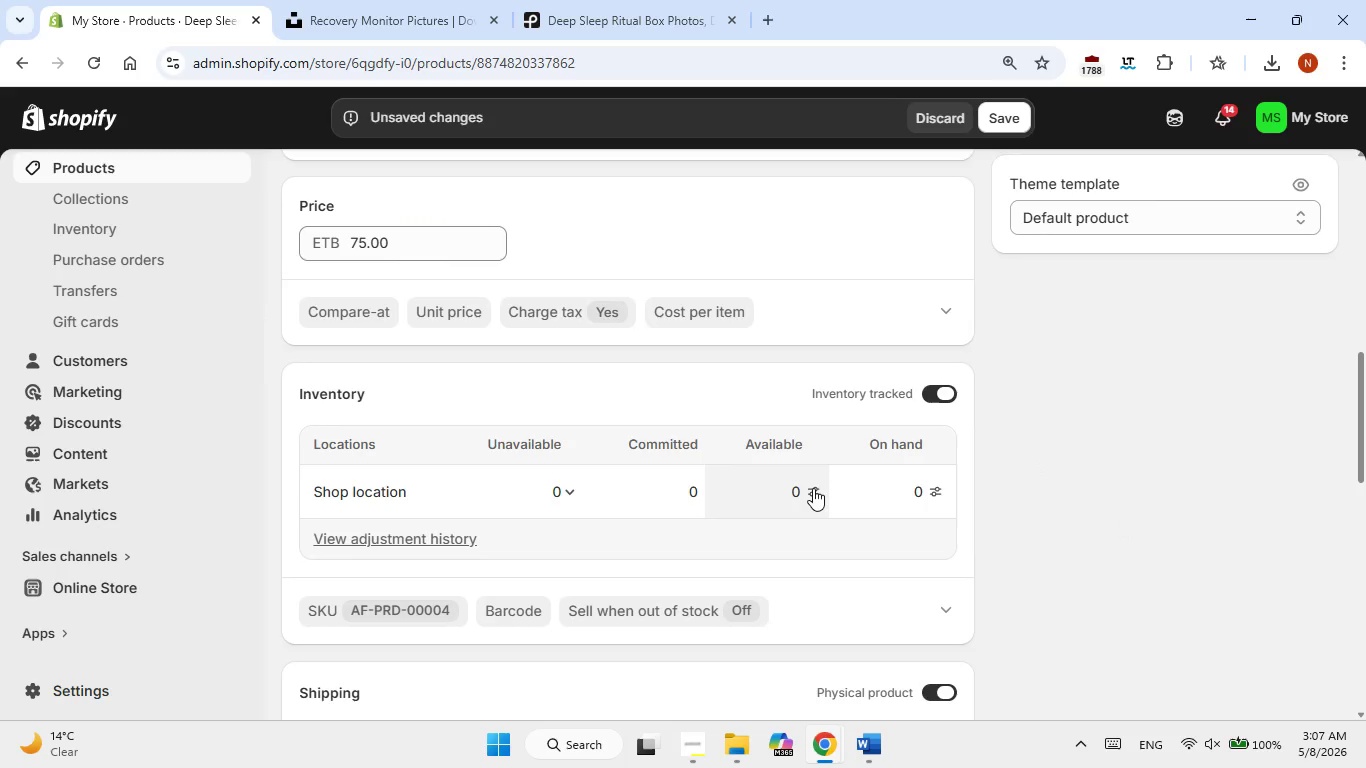 
double_click([813, 488])
 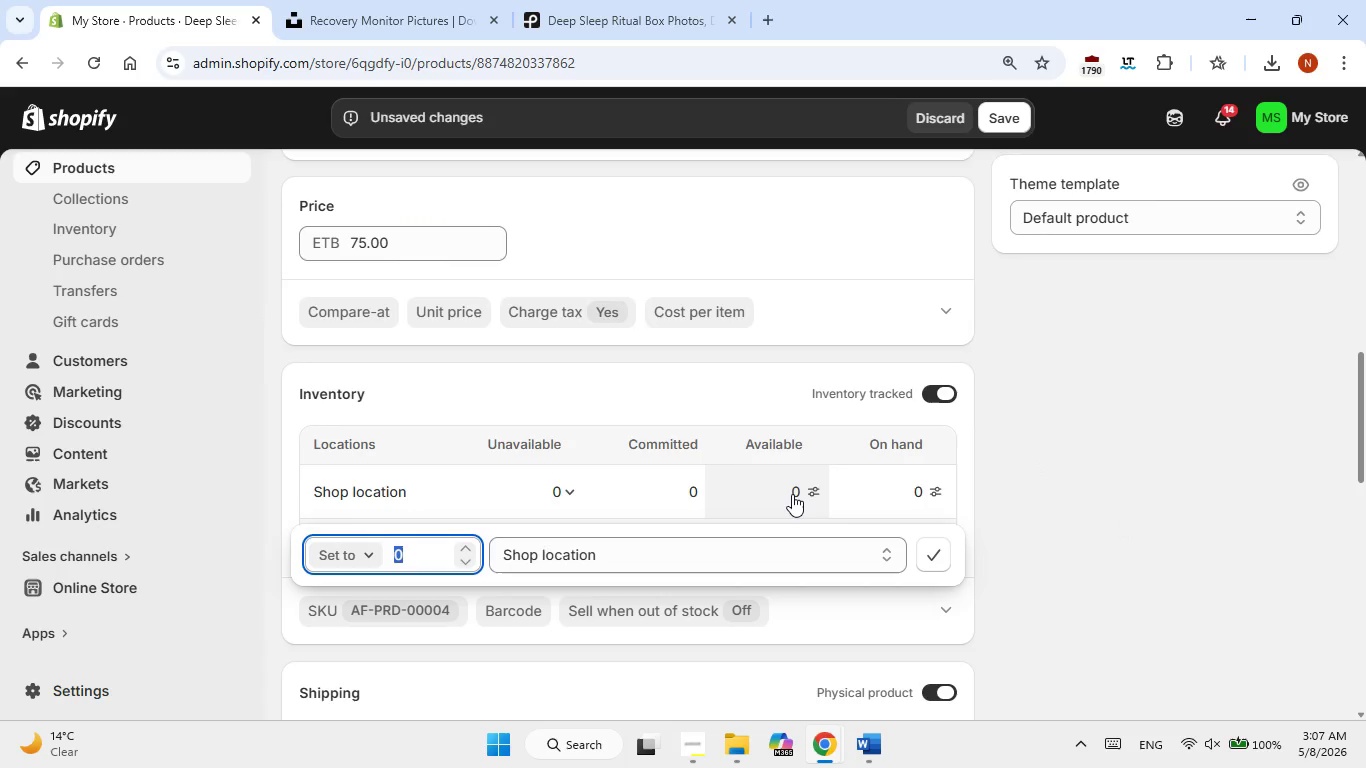 
left_click([792, 494])
 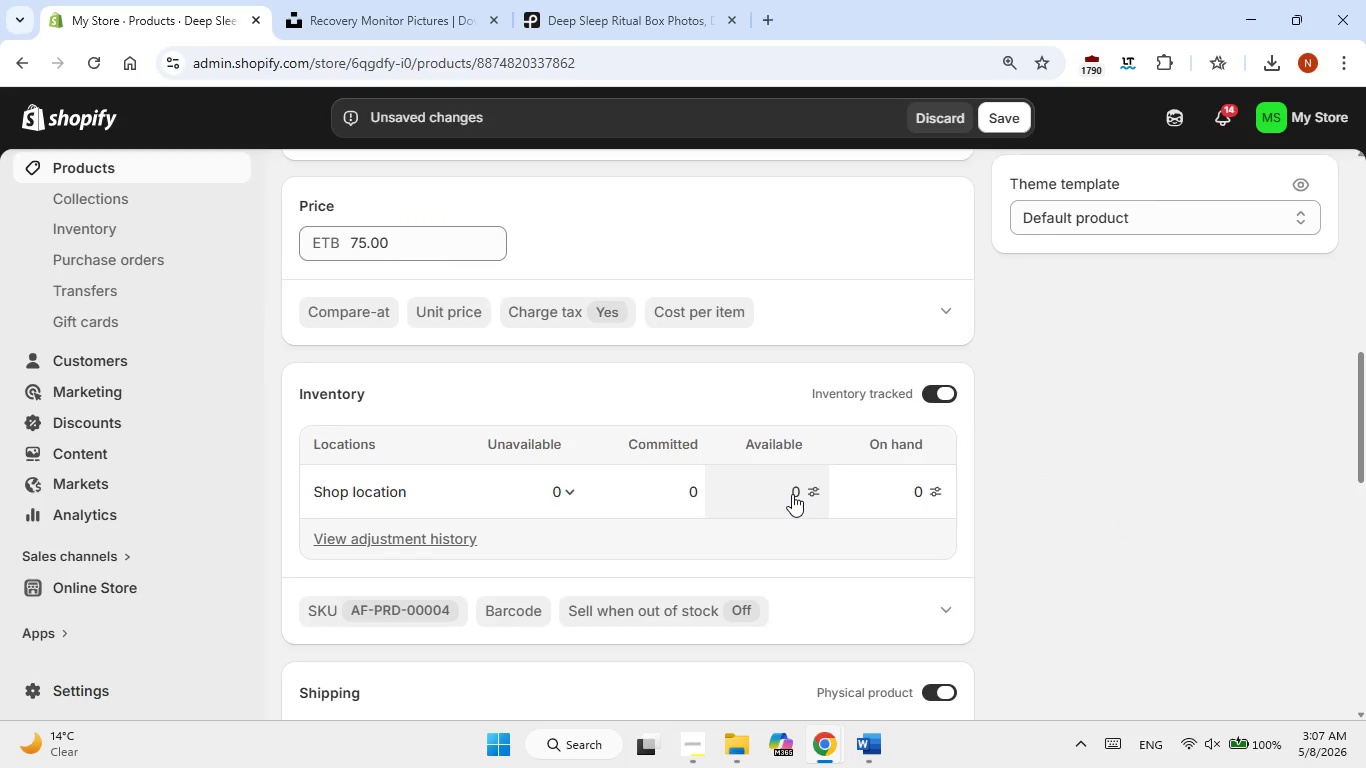 
left_click([792, 494])
 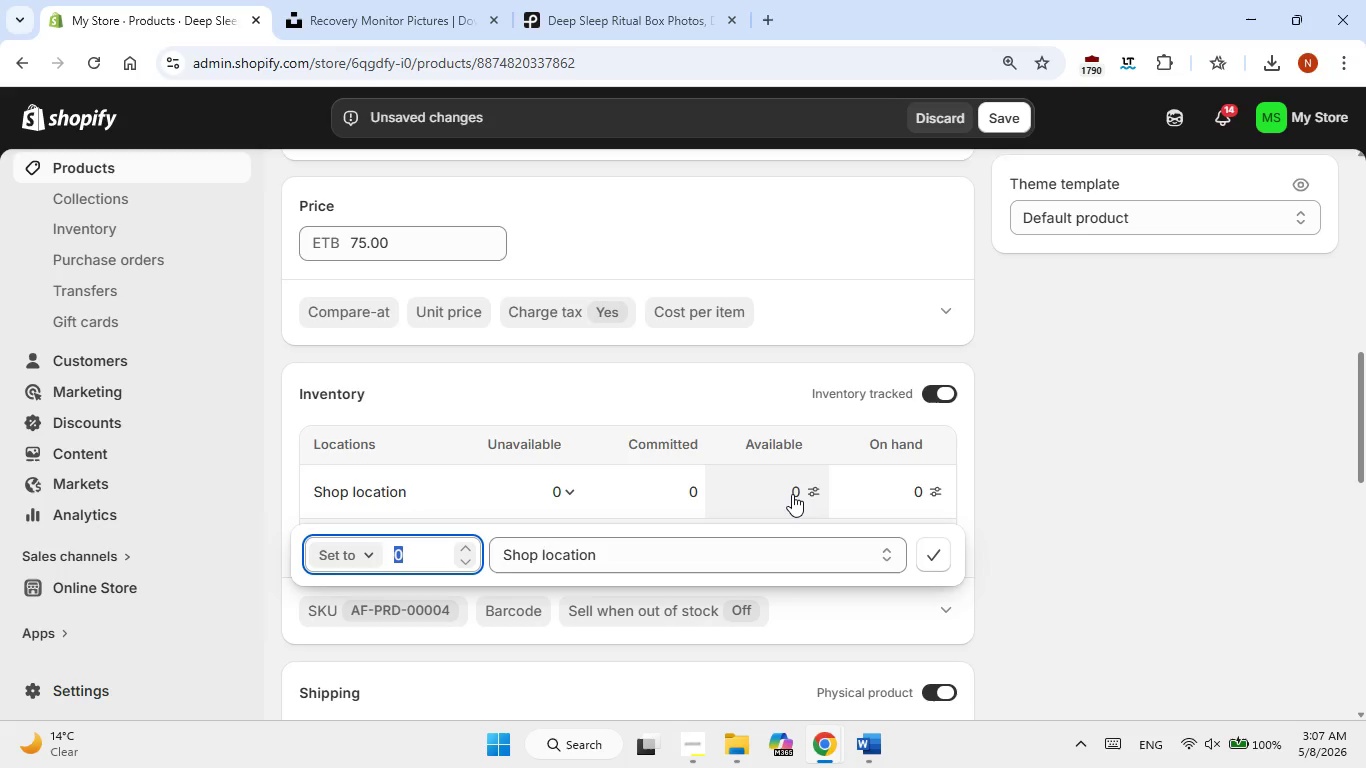 
key(Numpad7)
 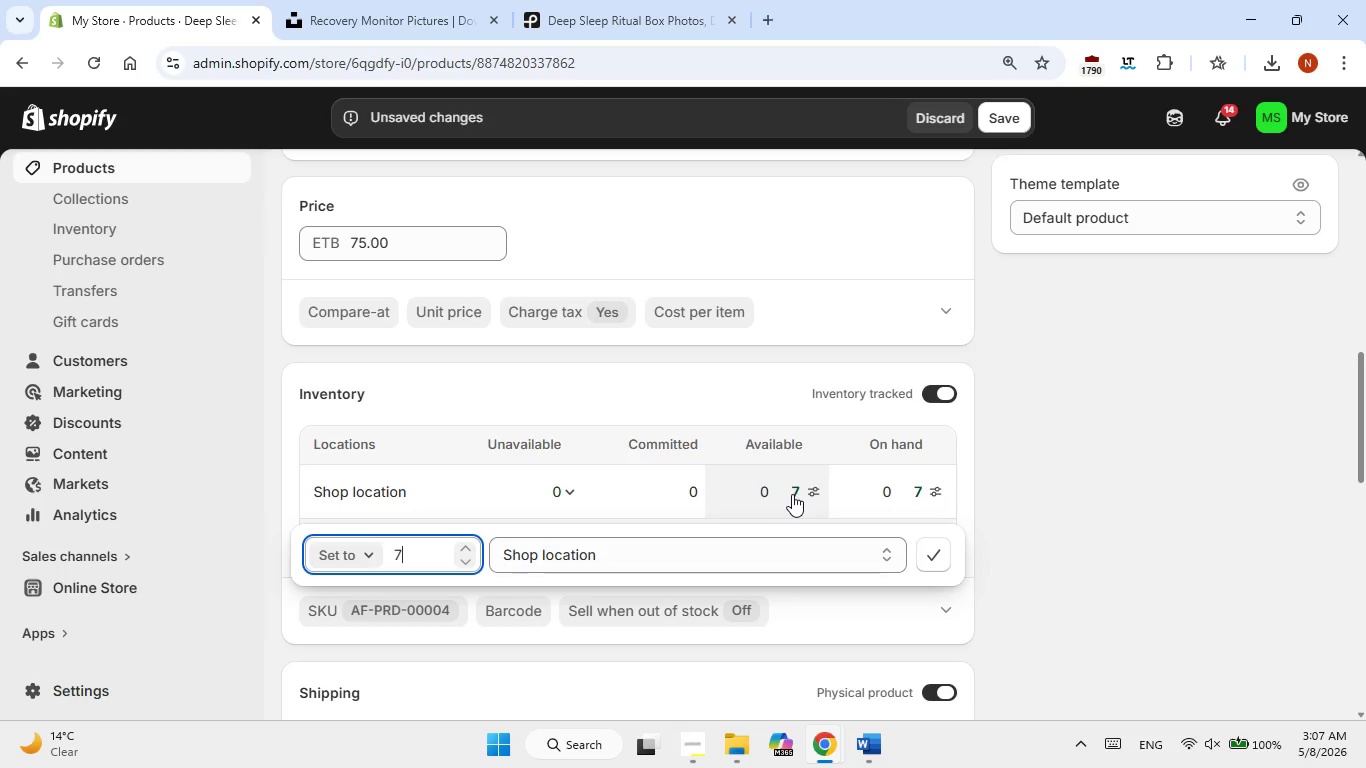 
key(Numpad0)
 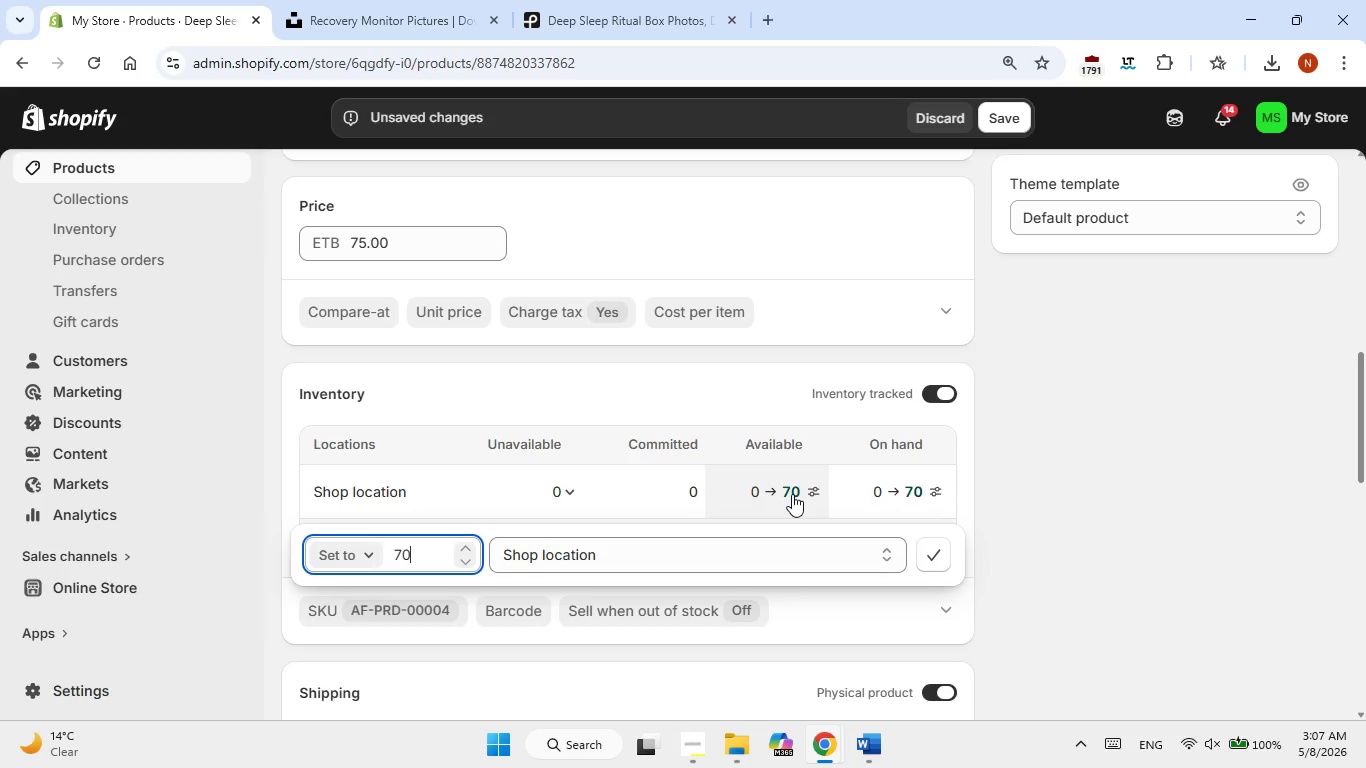 
key(NumpadEnter)
 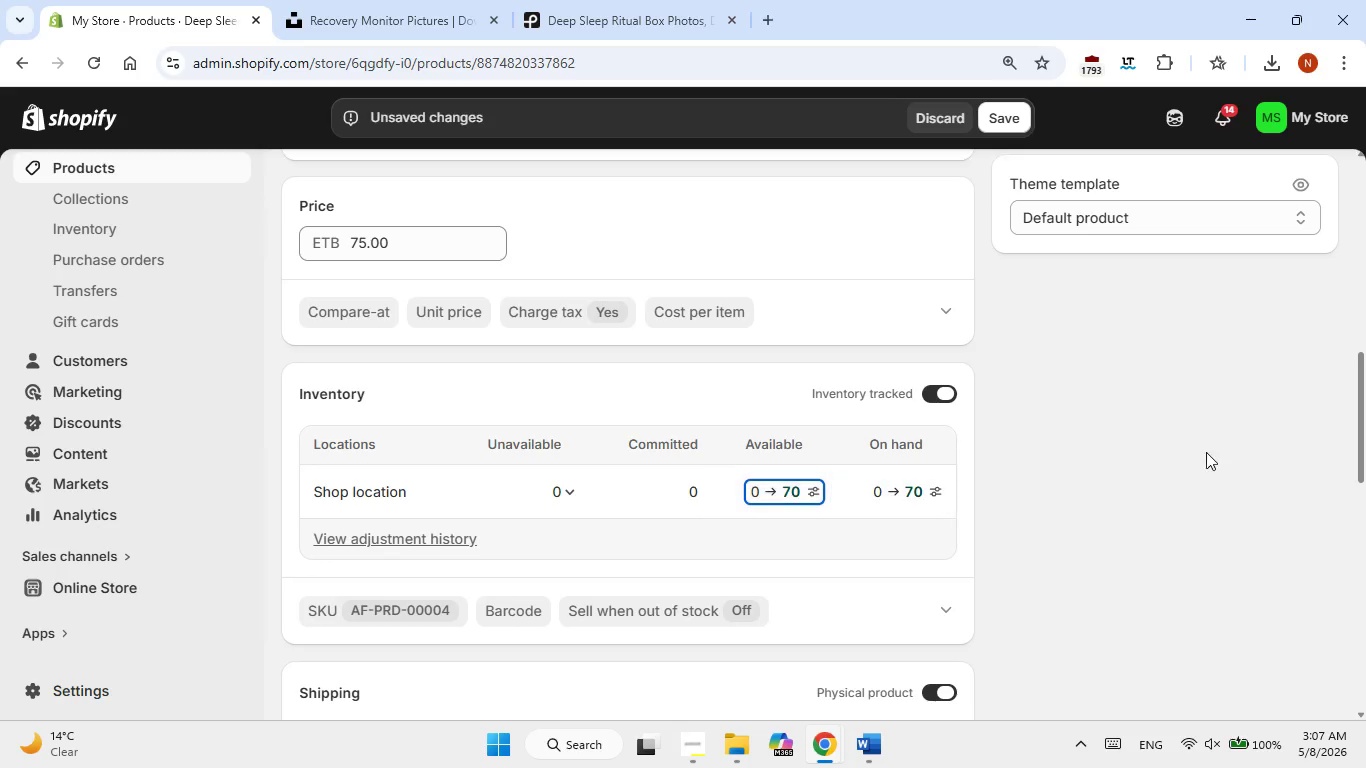 
left_click([1223, 452])
 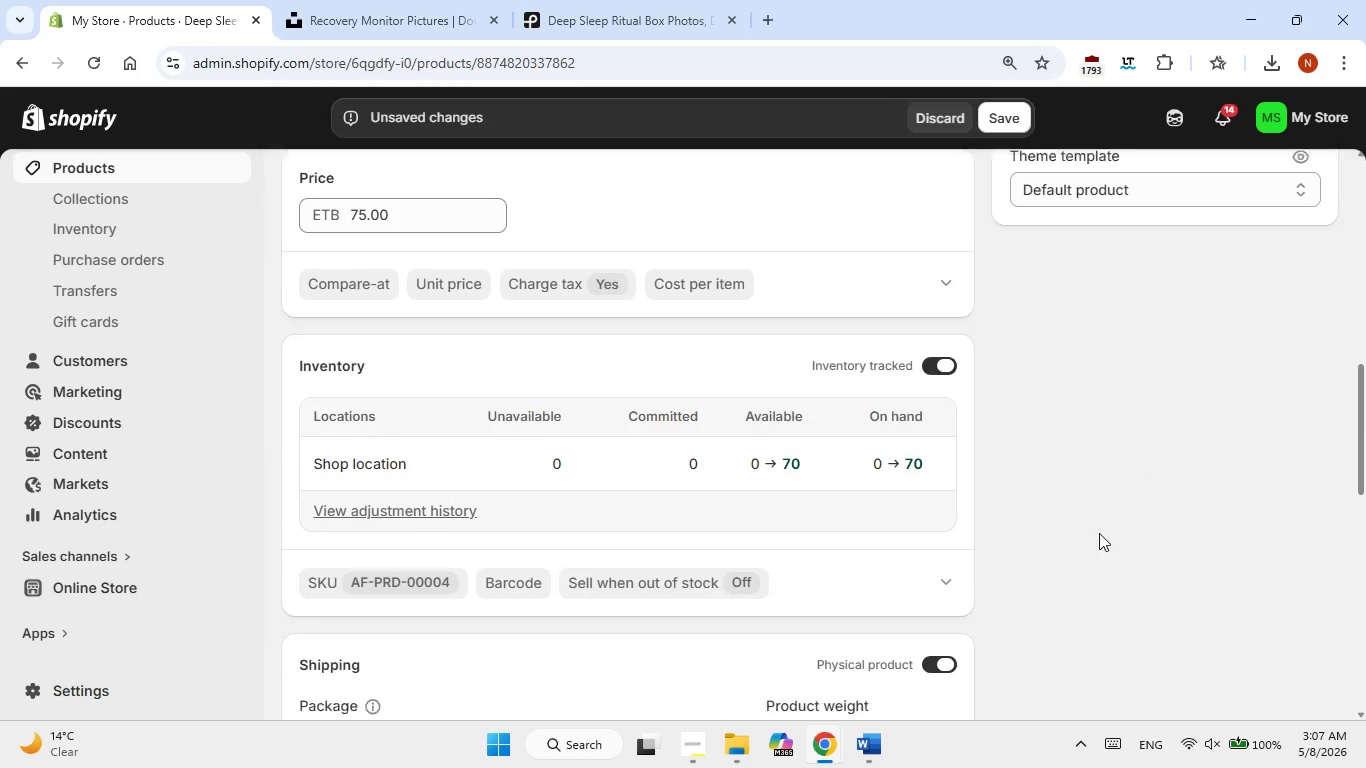 
scroll: coordinate [1094, 533], scroll_direction: down, amount: 5.0
 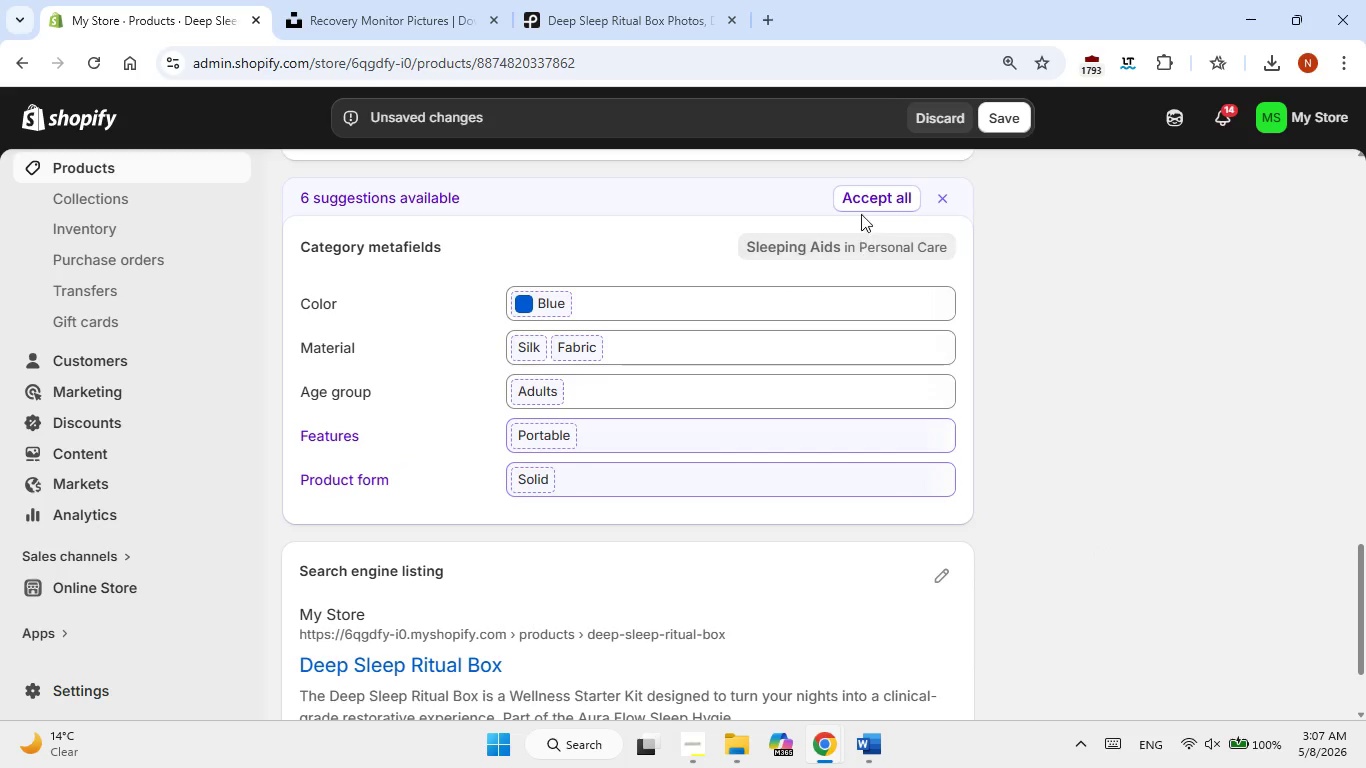 
left_click([863, 201])
 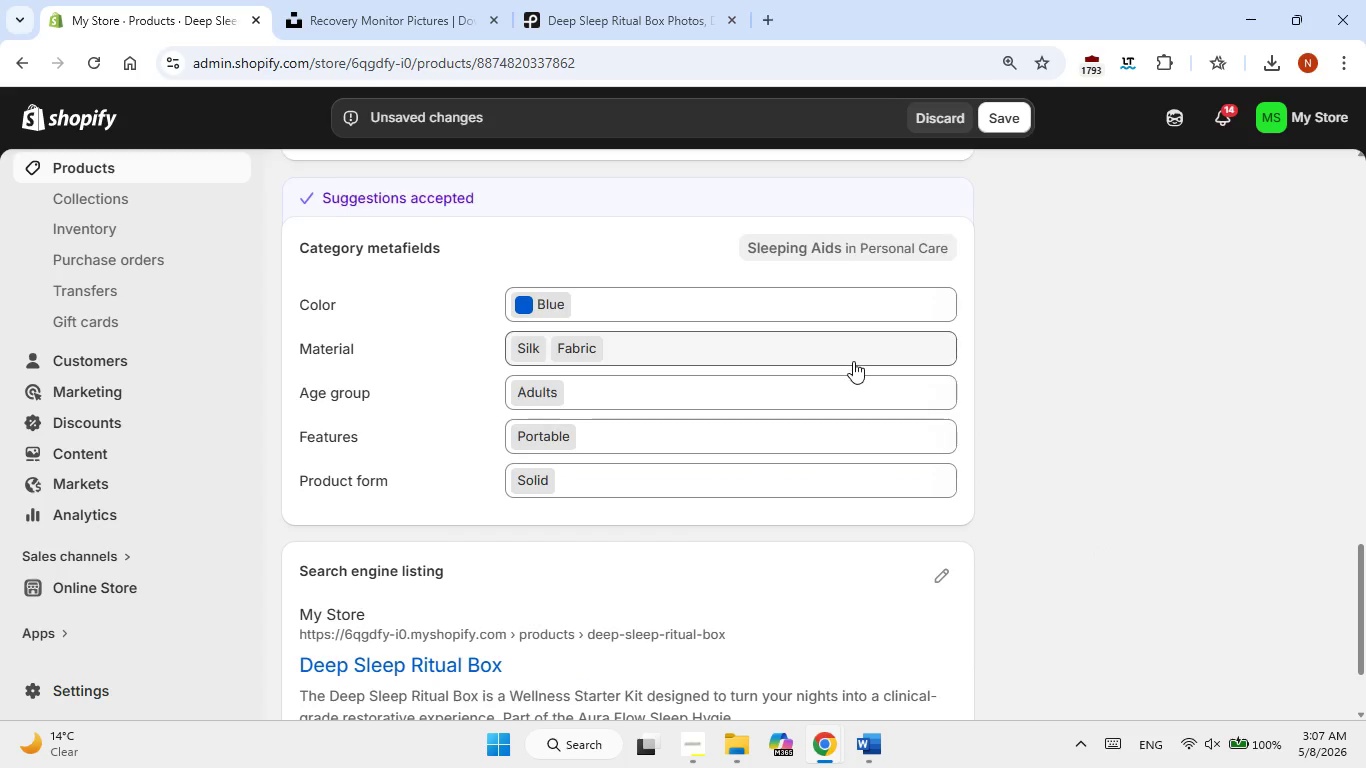 
scroll: coordinate [853, 366], scroll_direction: down, amount: 2.0
 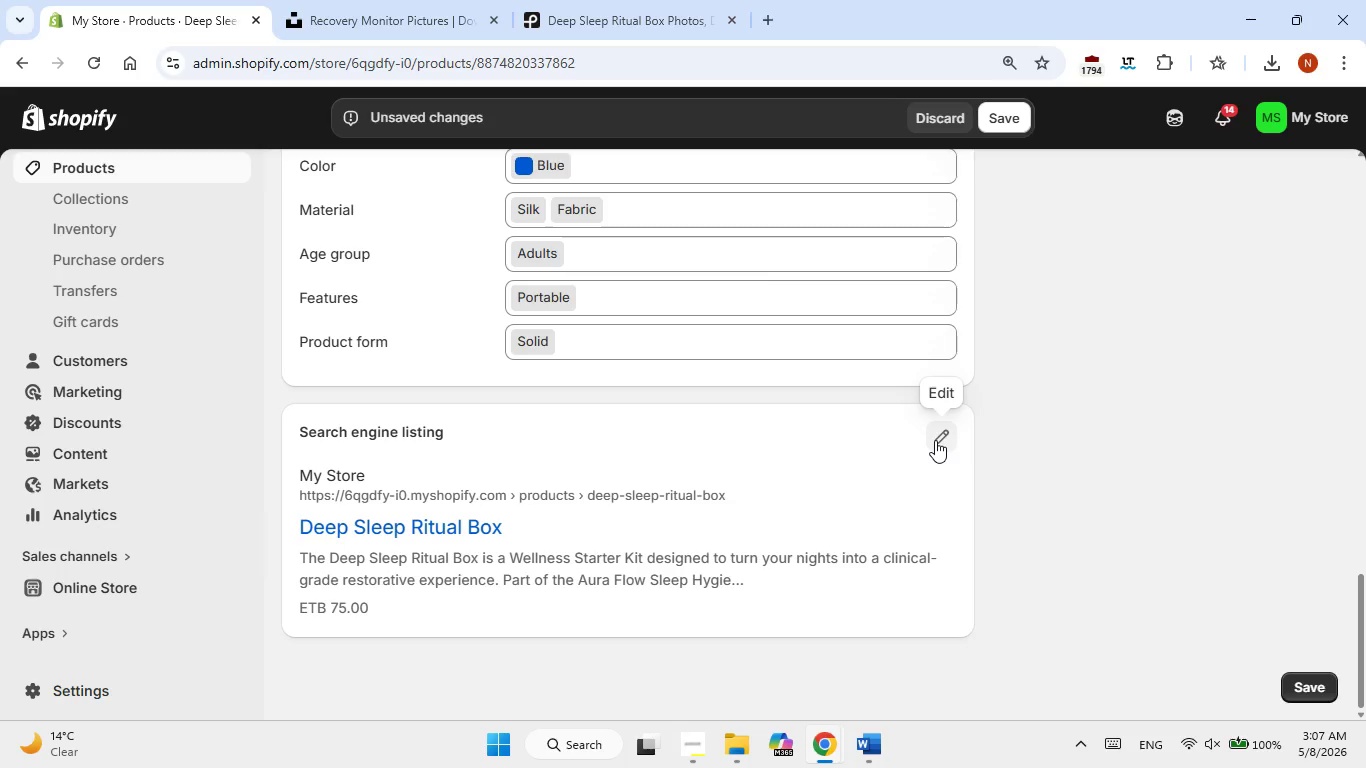 
left_click([935, 440])
 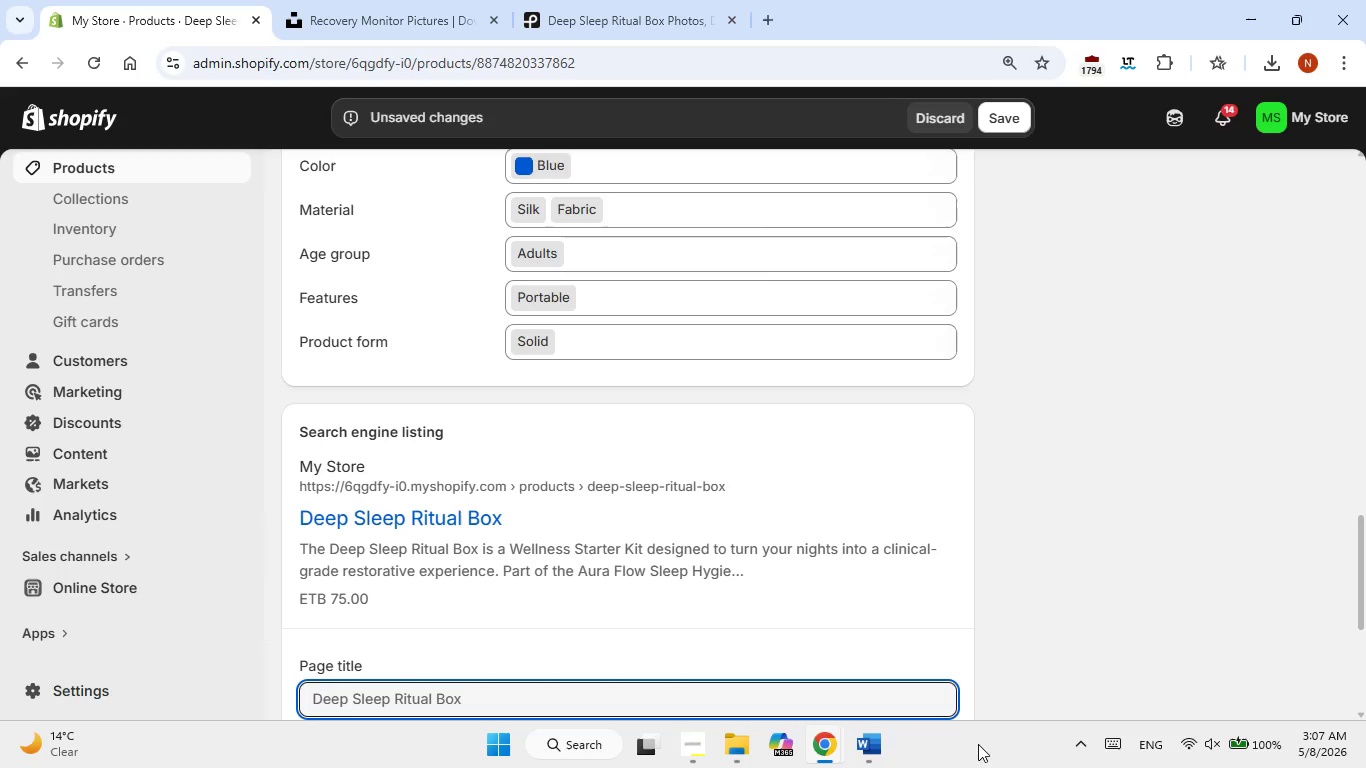 
mouse_move([910, 721])
 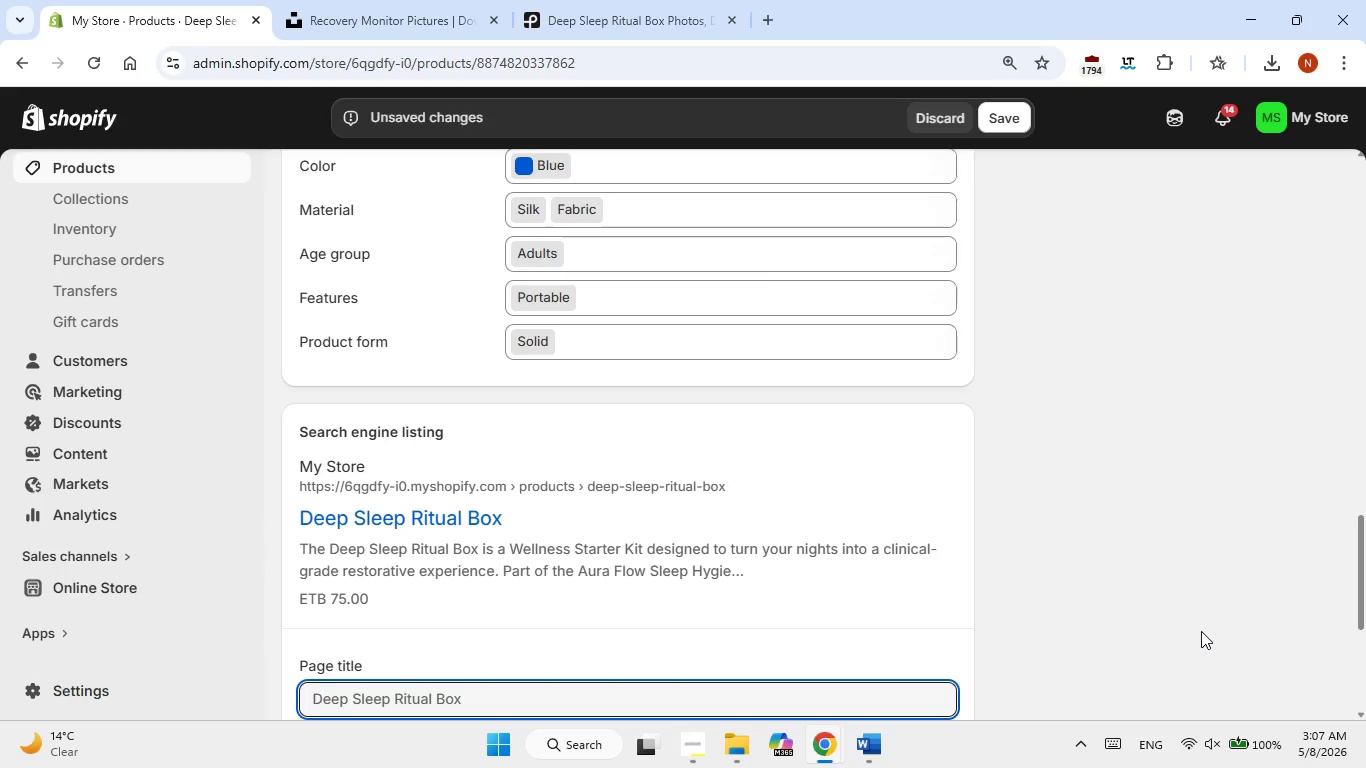 
left_click([1201, 631])
 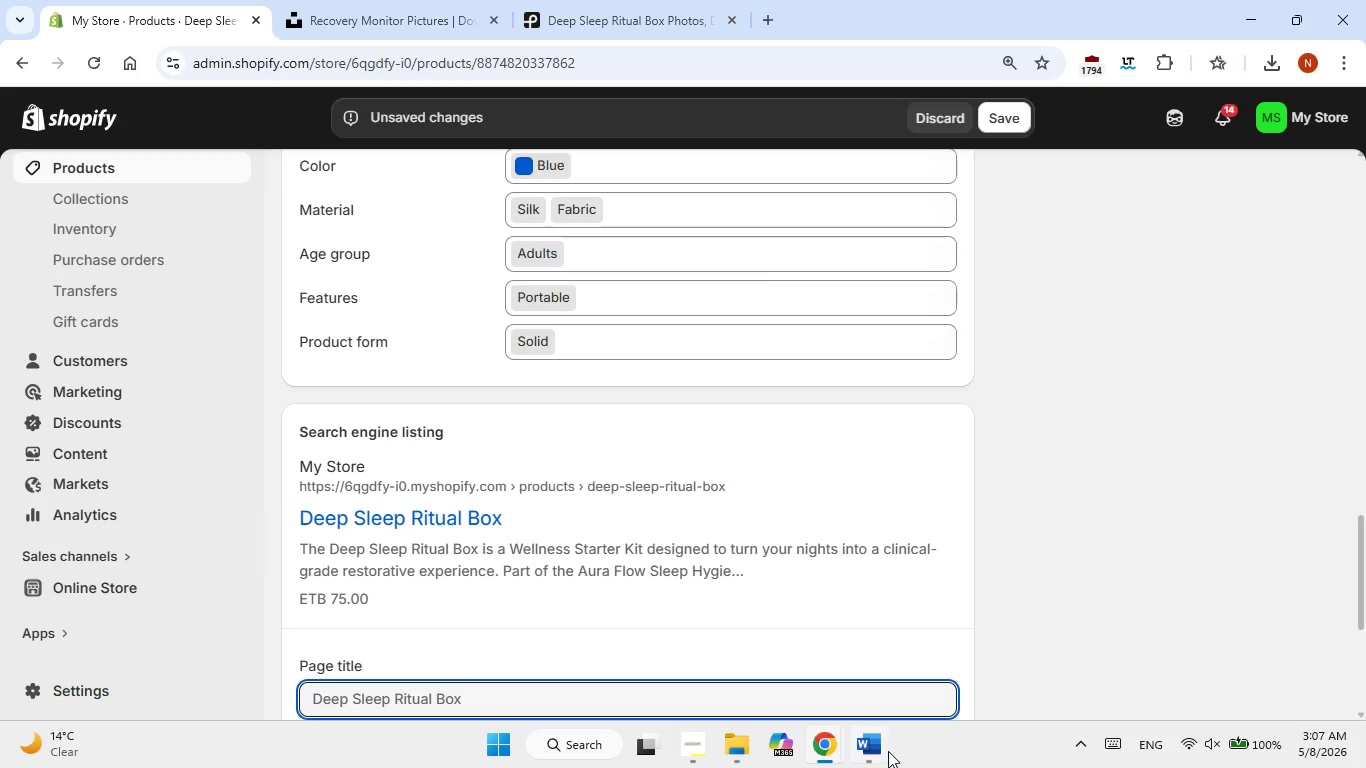 
left_click([888, 751])
 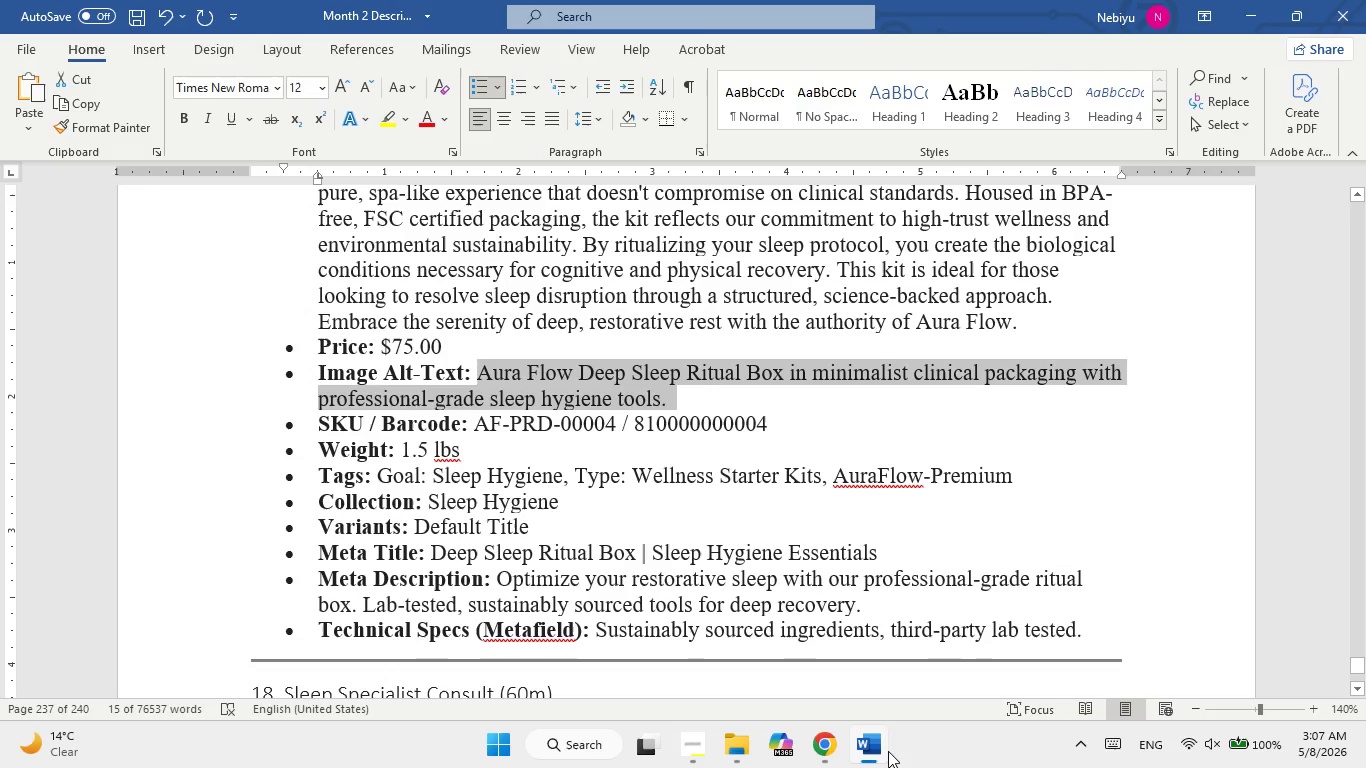 
wait(8.09)
 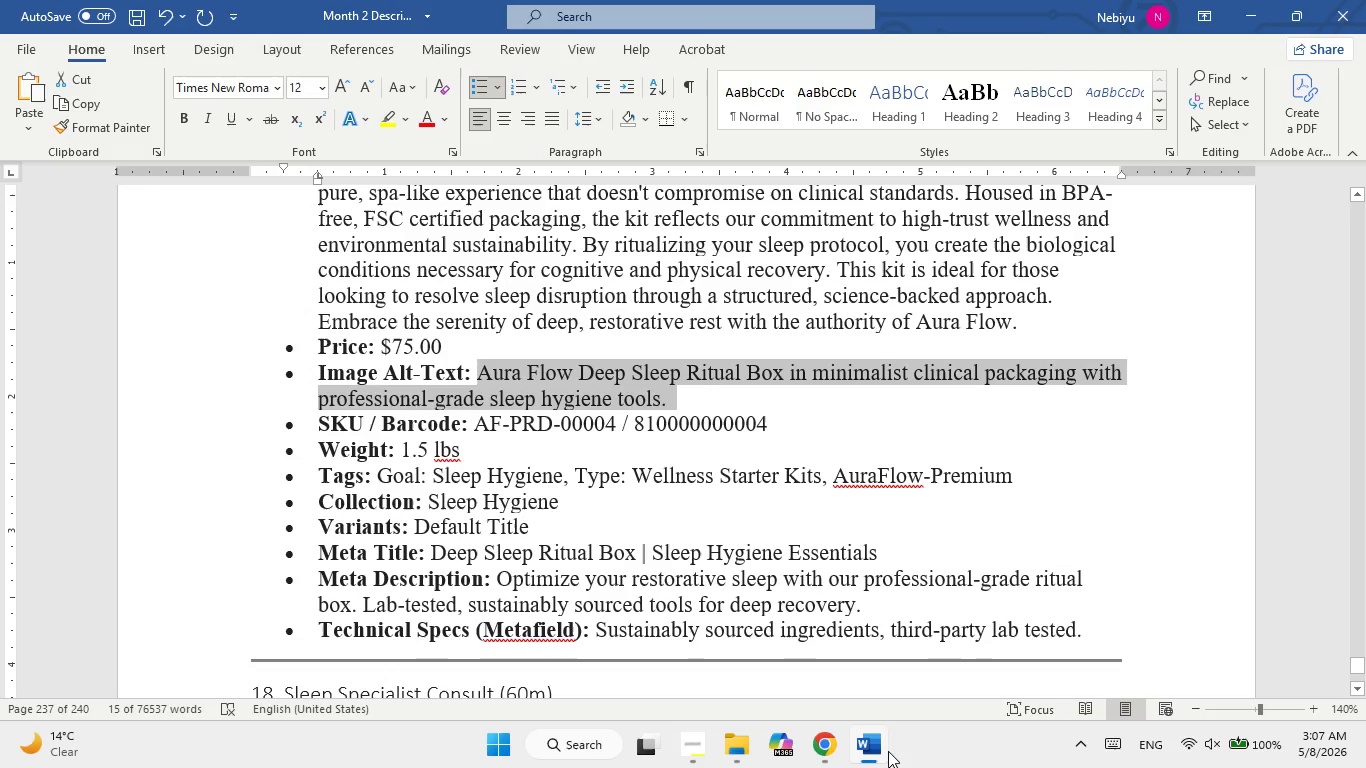 
left_click([695, 746])